 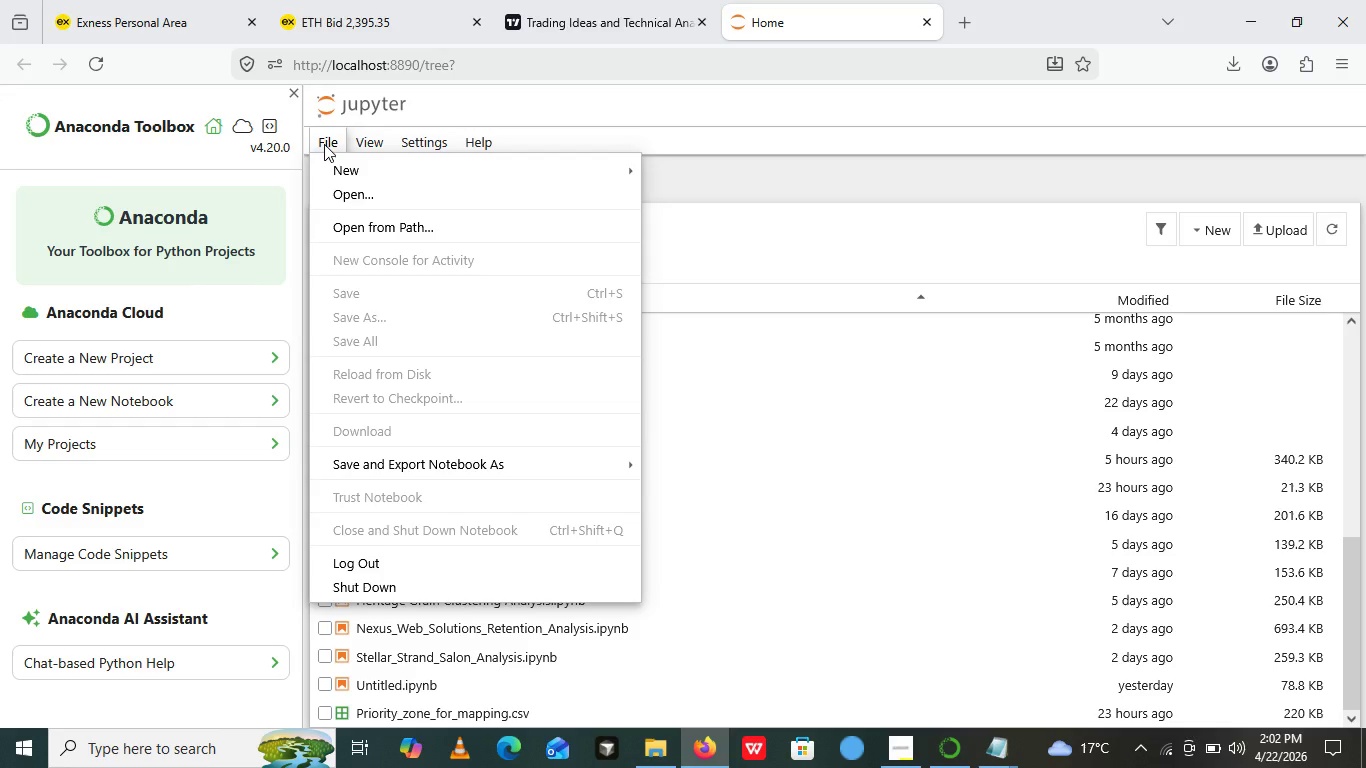 
left_click([652, 196])
 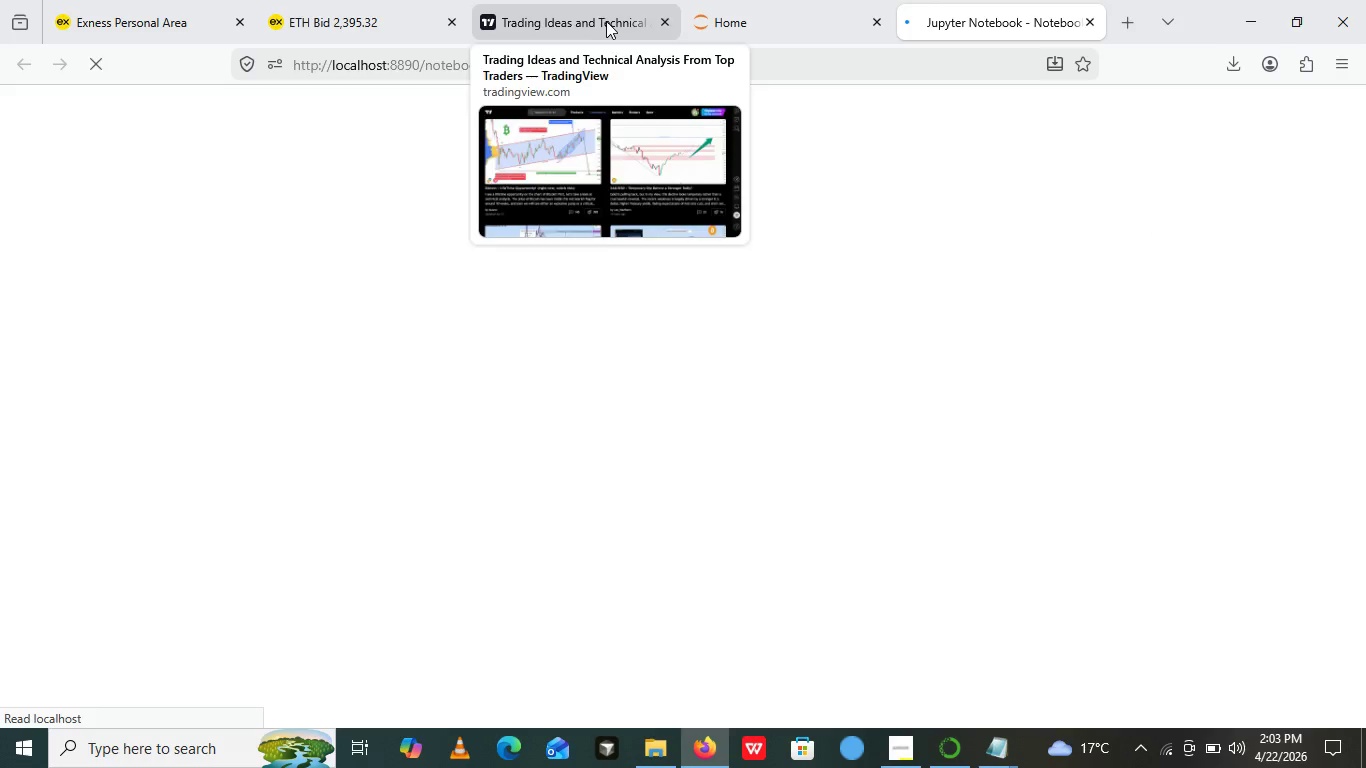 
left_click([606, 21])
 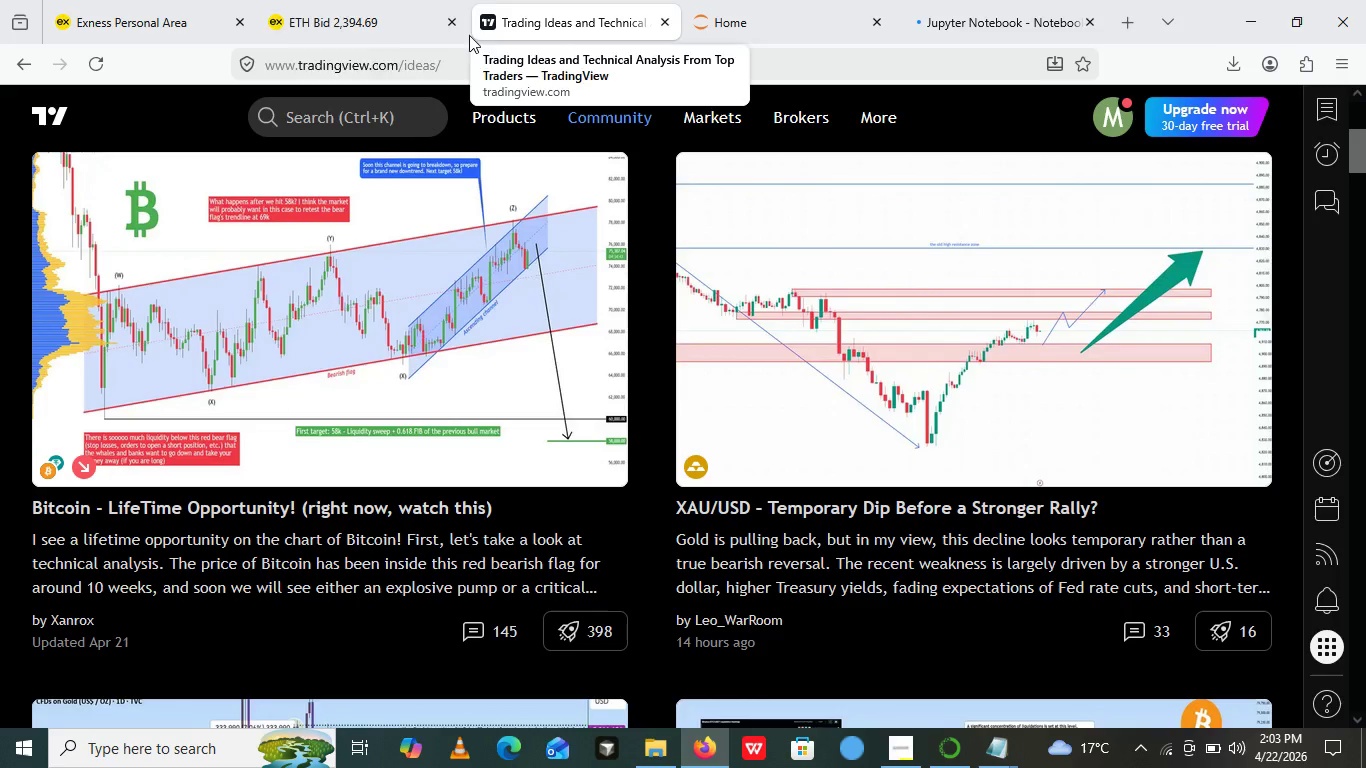 
wait(5.02)
 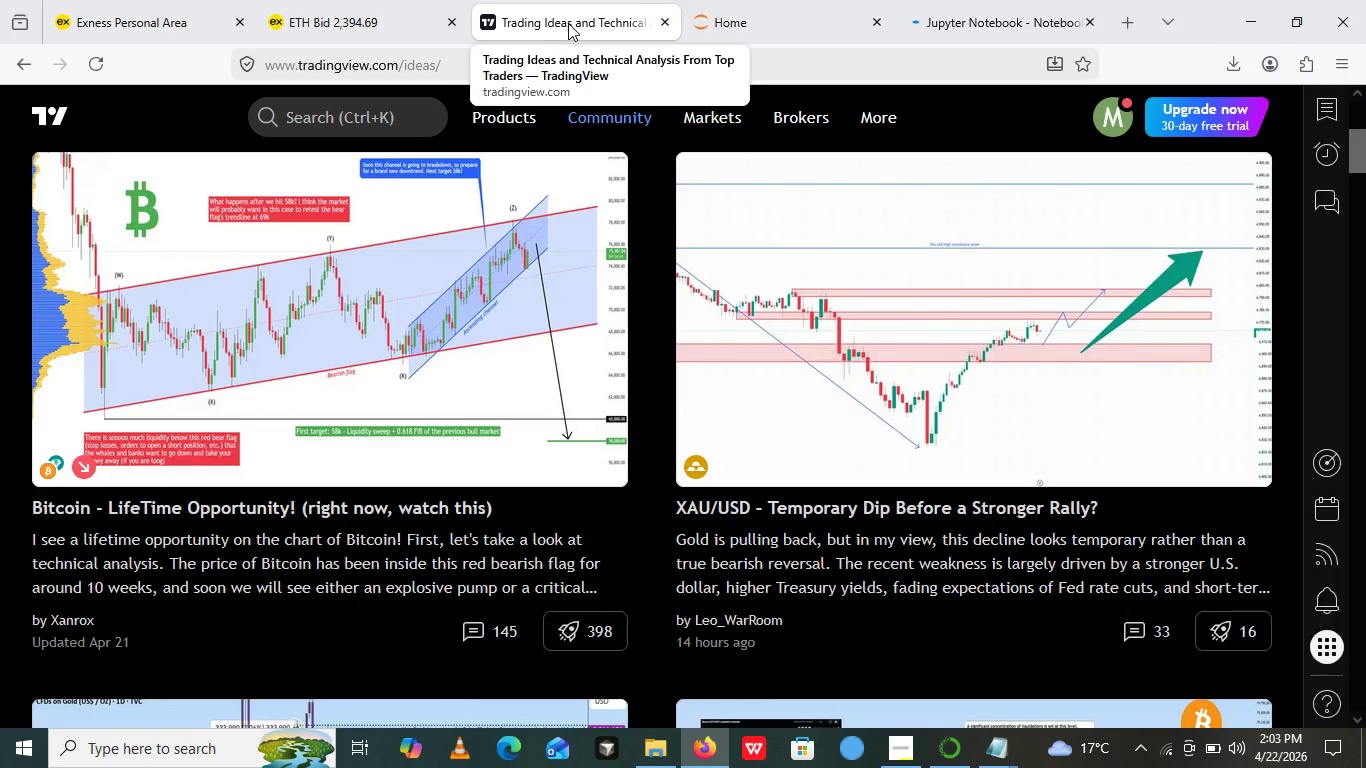 
left_click([331, 14])
 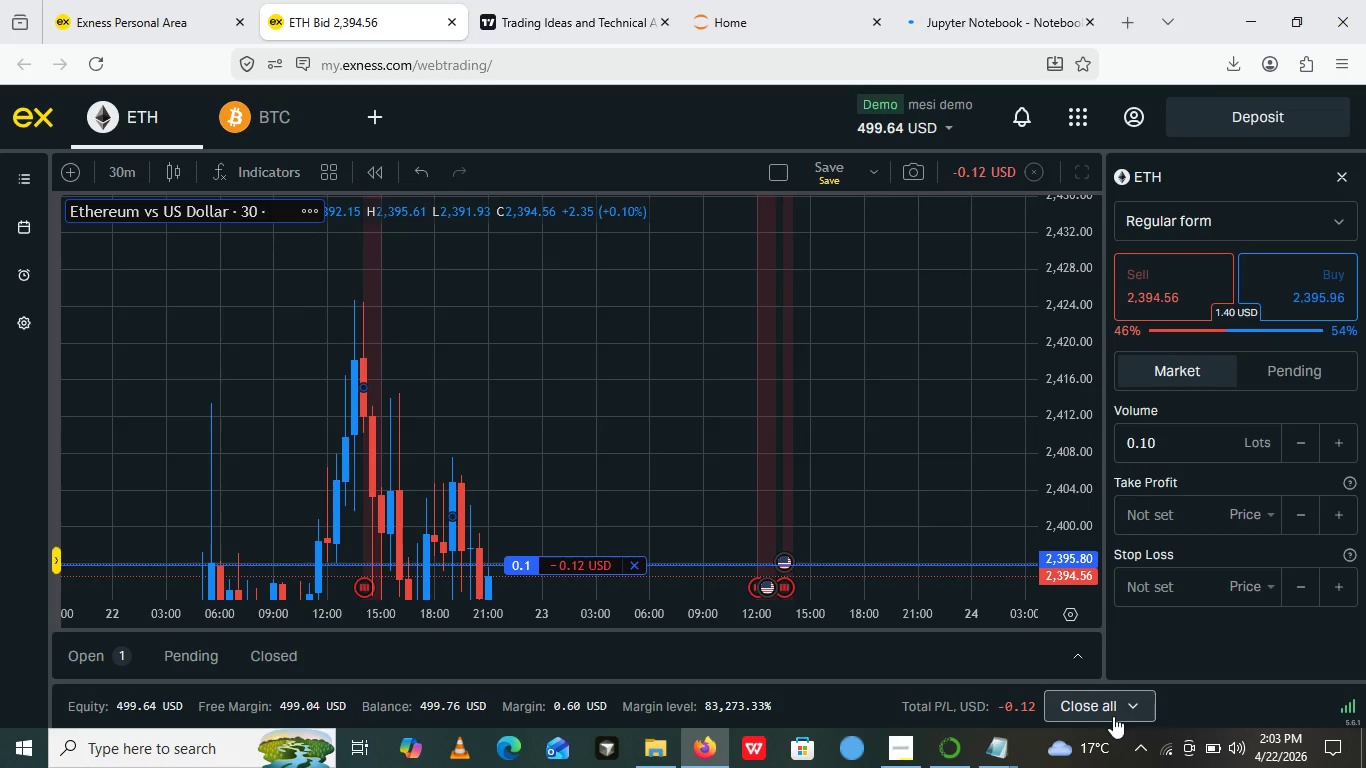 
left_click([1113, 716])
 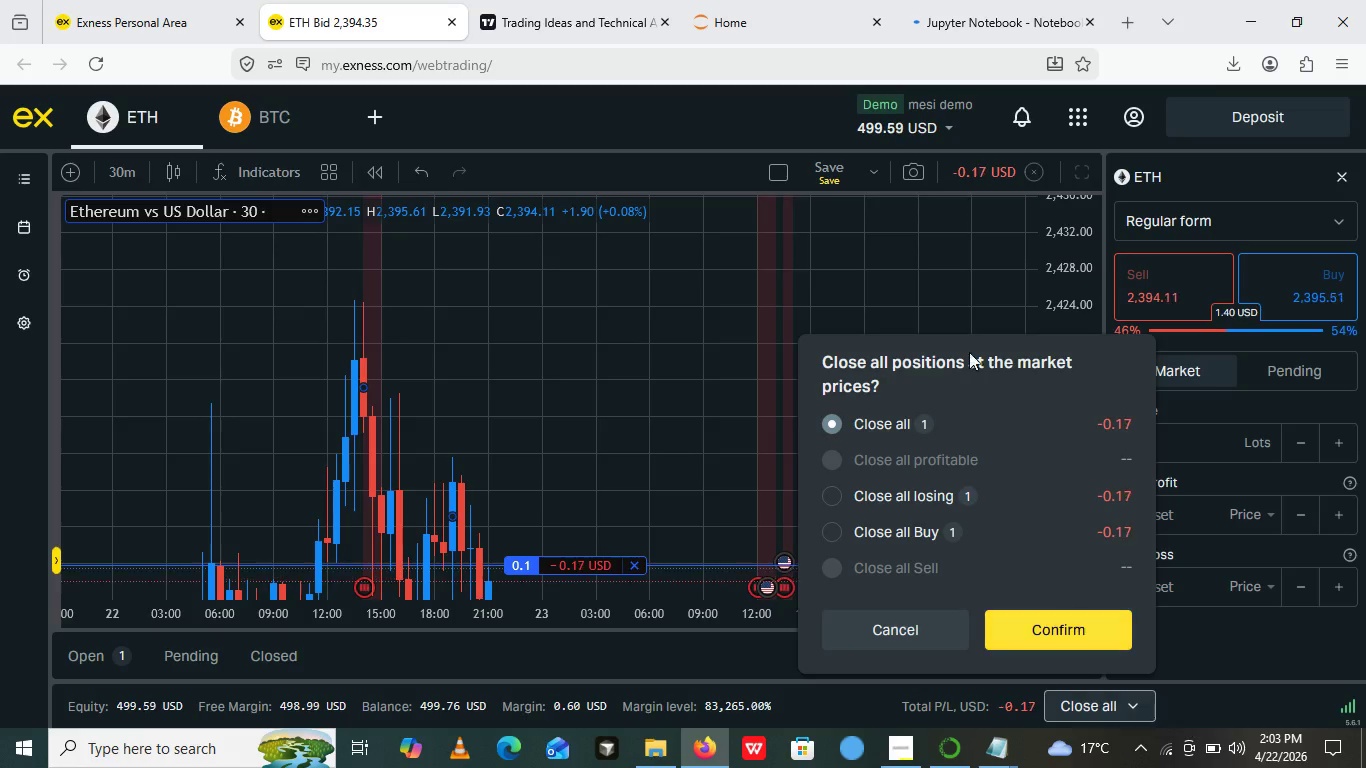 
left_click([1057, 605])
 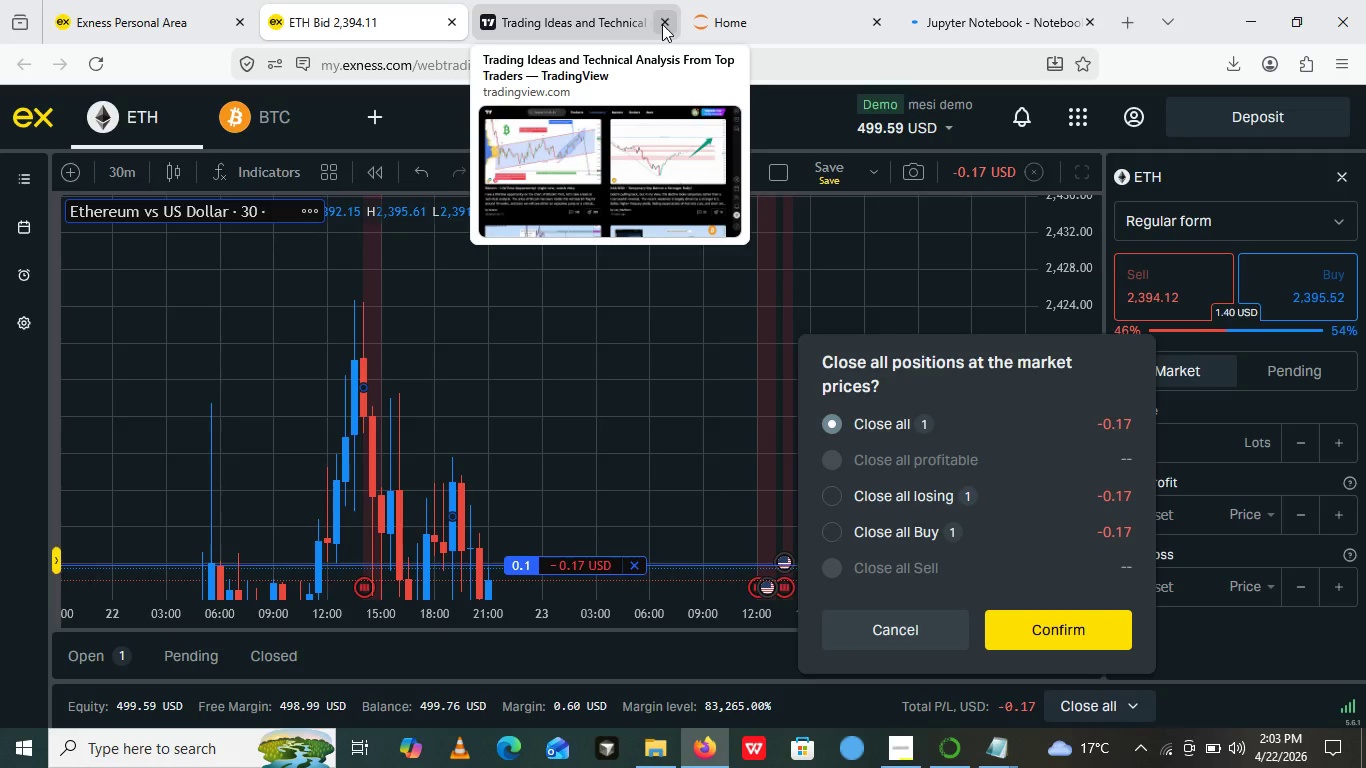 
left_click([662, 24])
 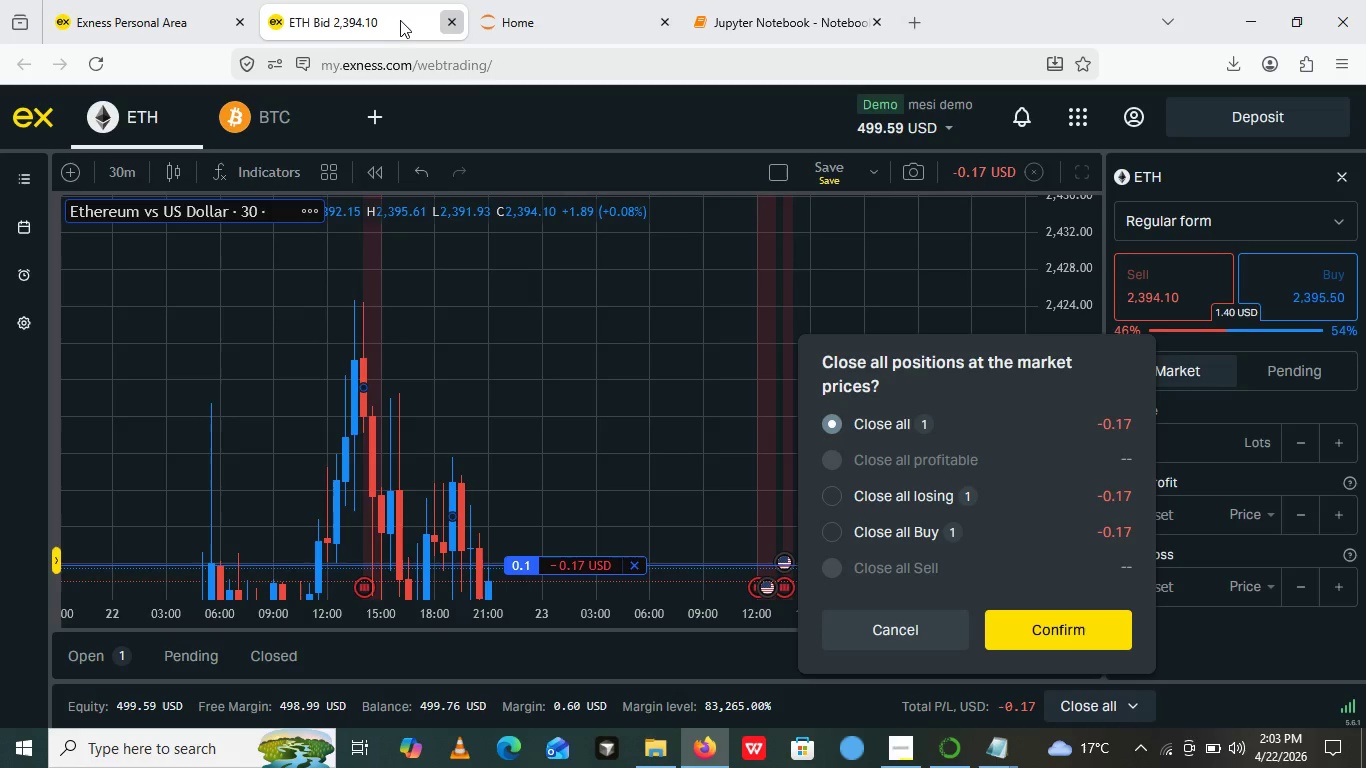 
left_click([454, 20])
 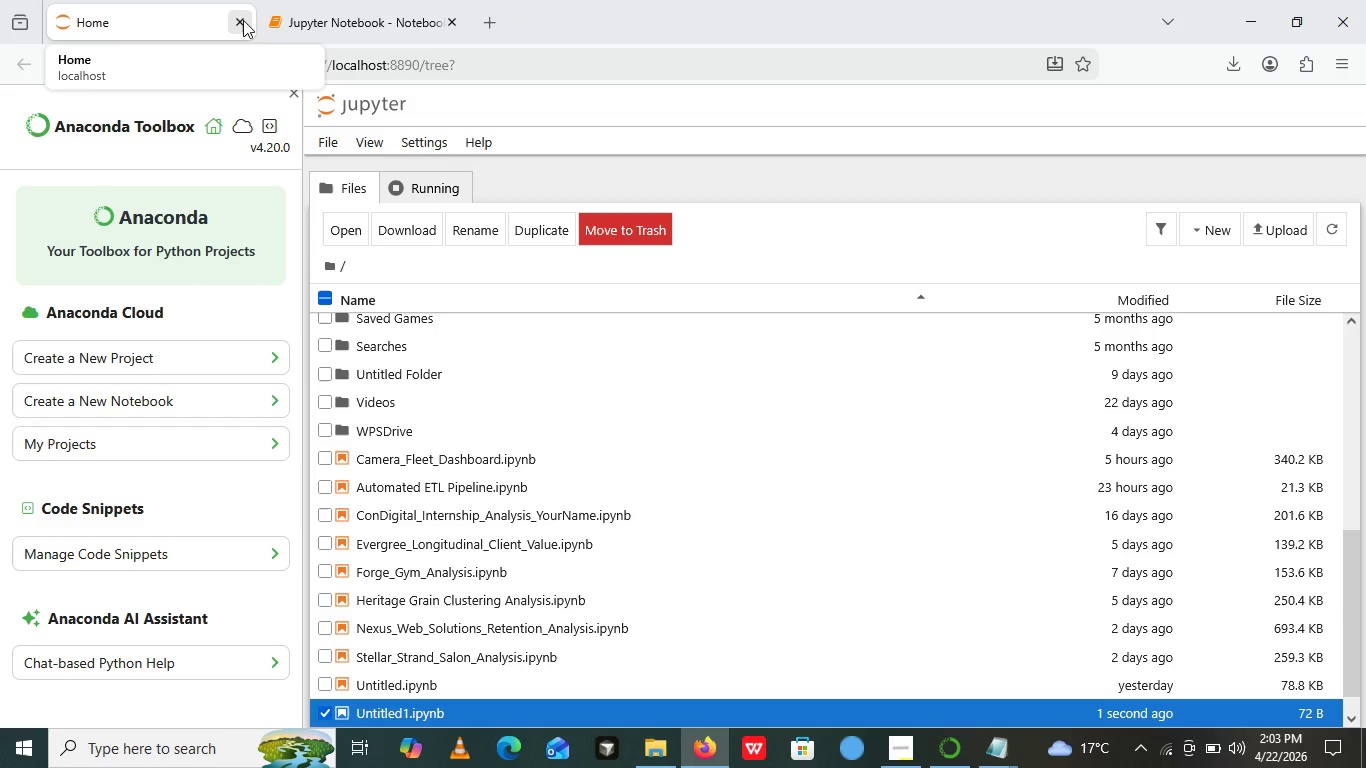 
left_click([243, 20])
 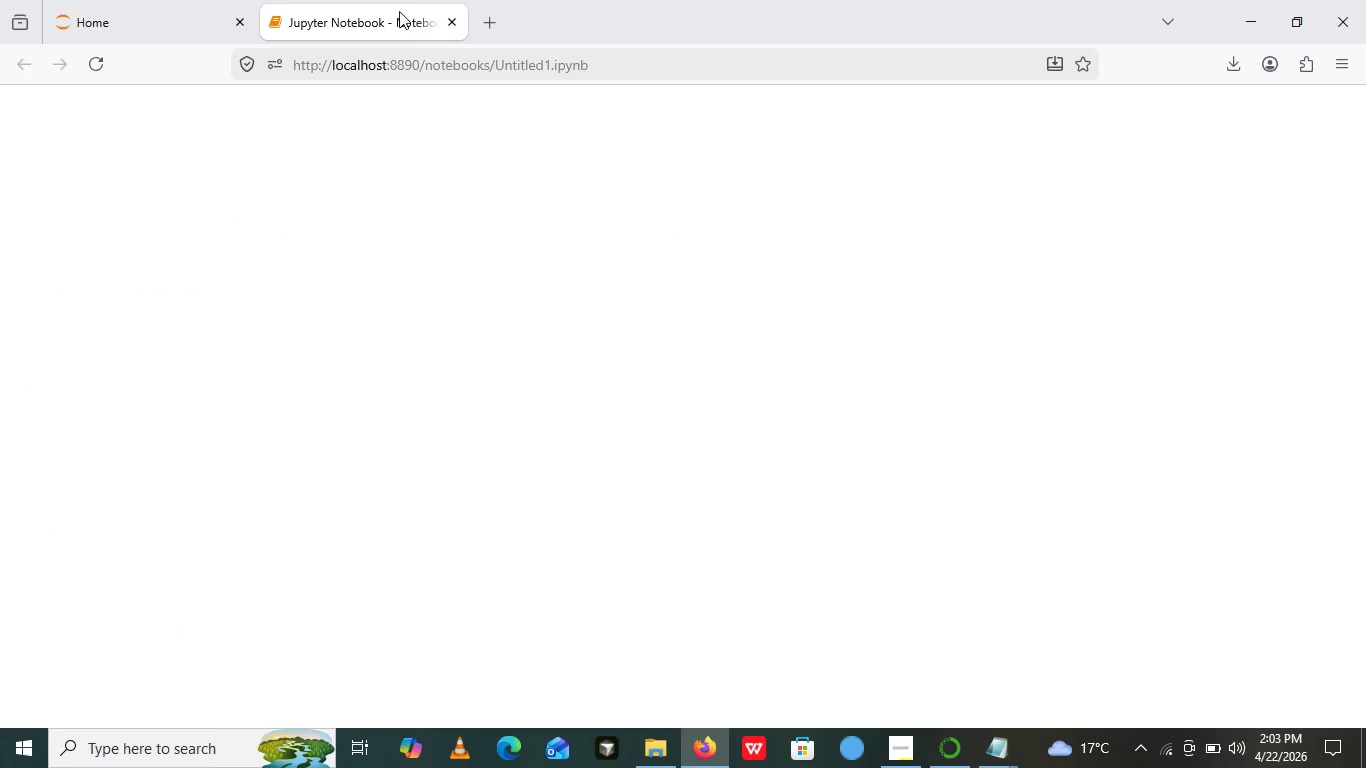 
left_click([397, 11])
 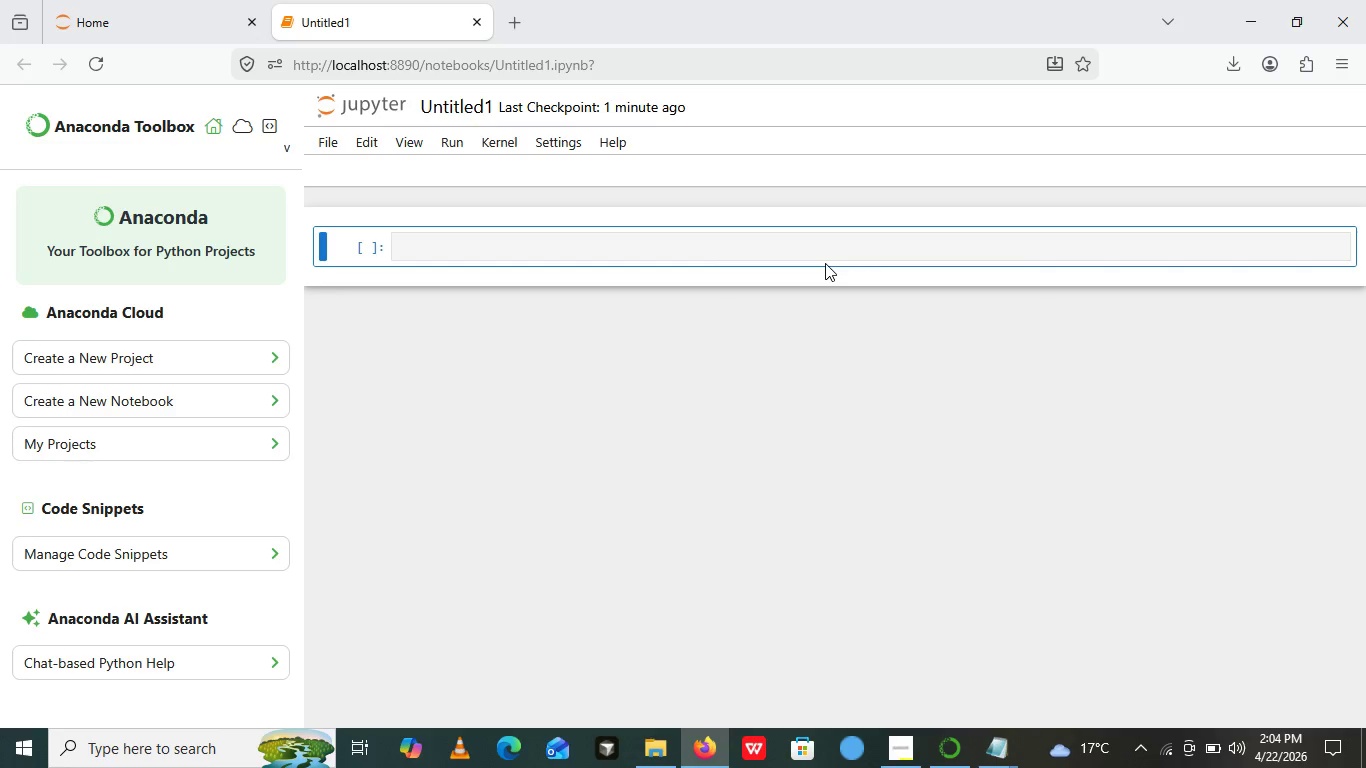 
wait(52.3)
 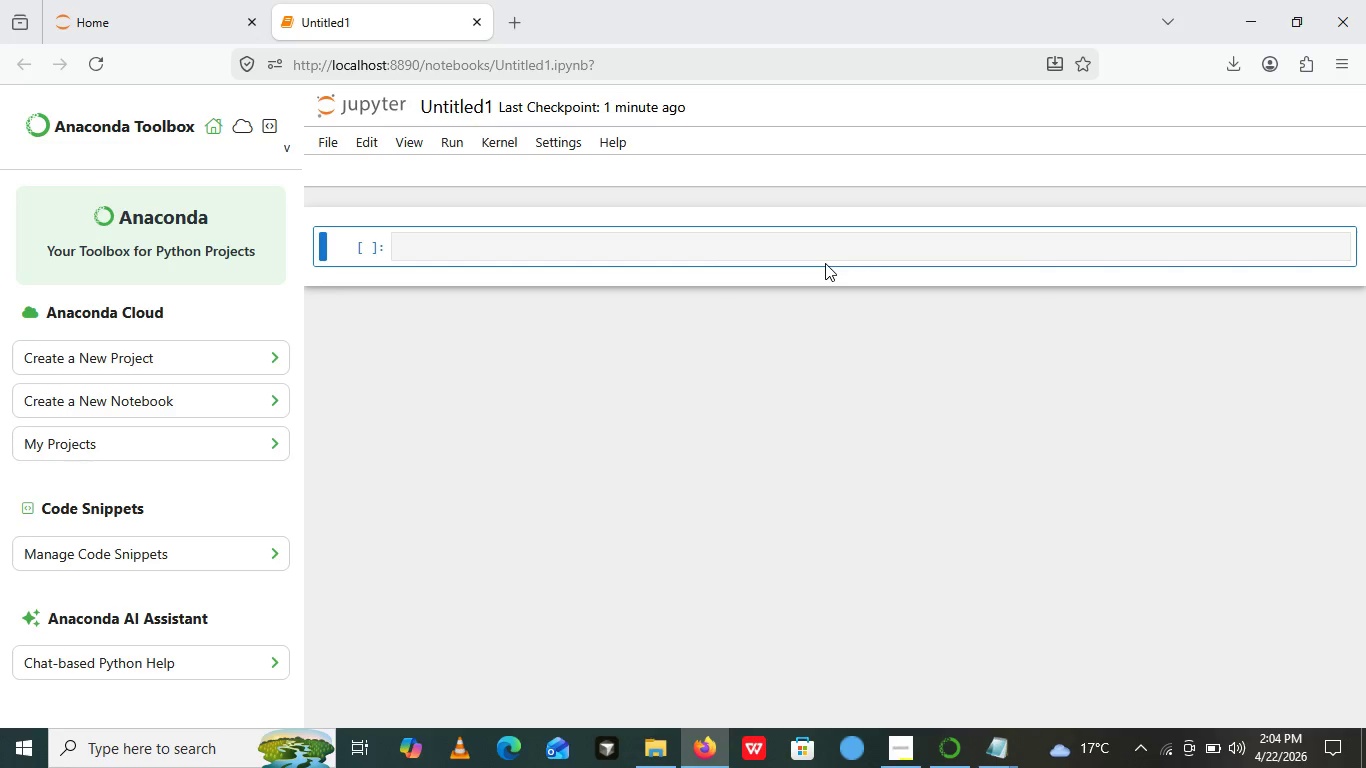 
double_click([431, 108])
 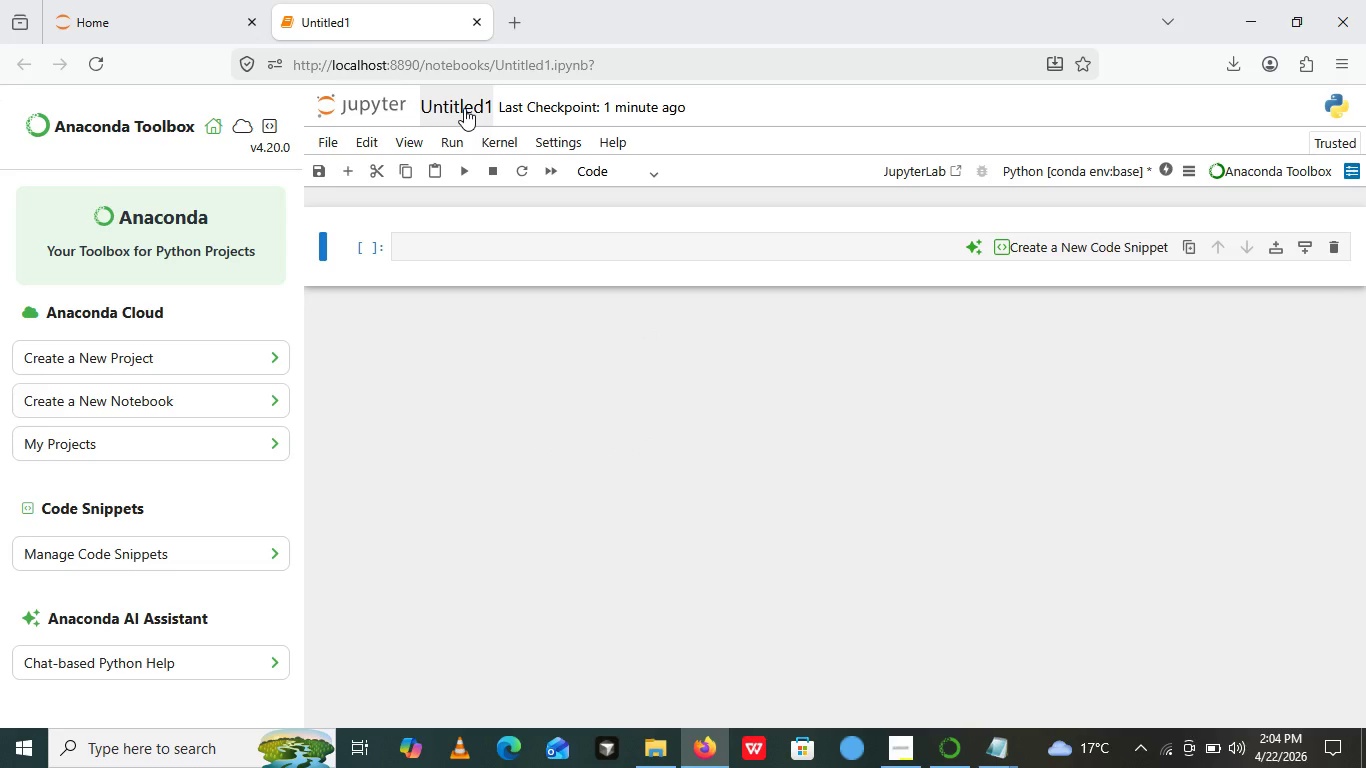 
double_click([464, 108])
 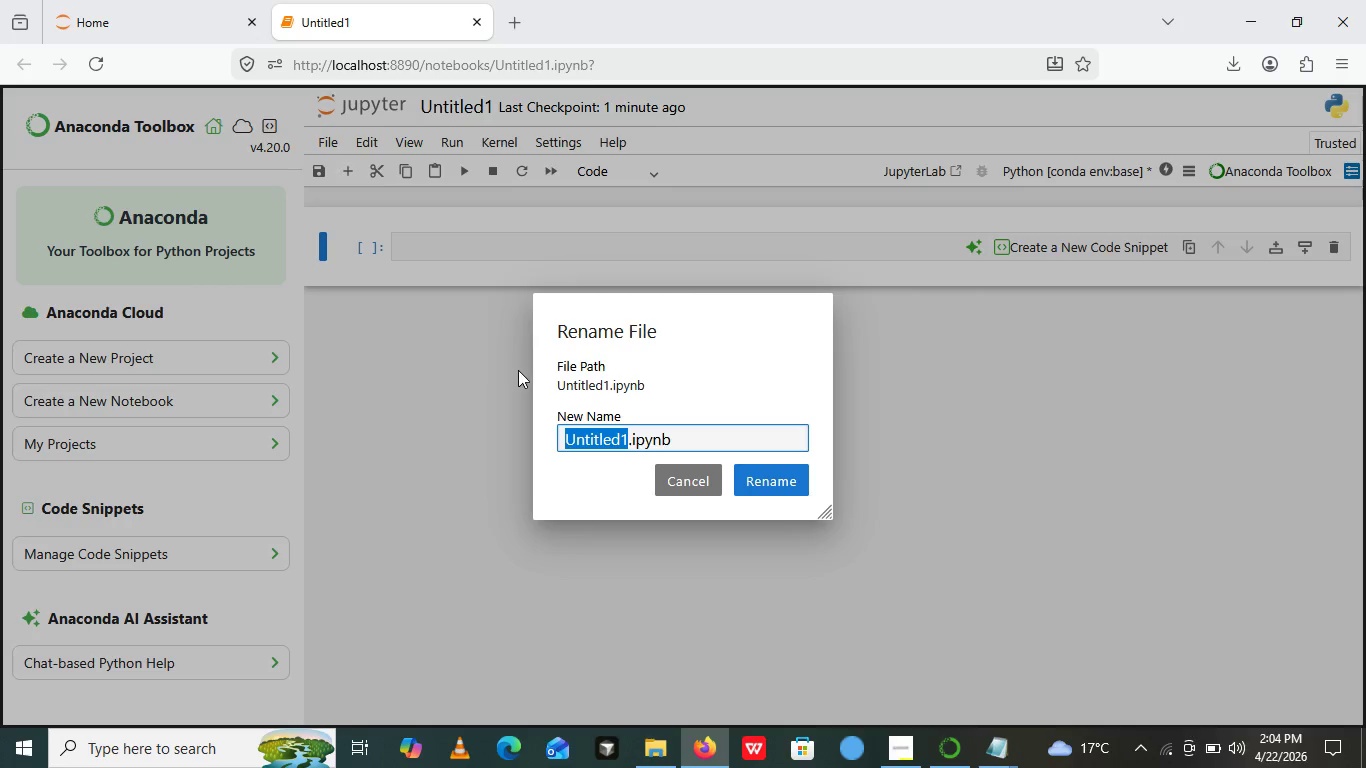 
left_click([464, 108])
 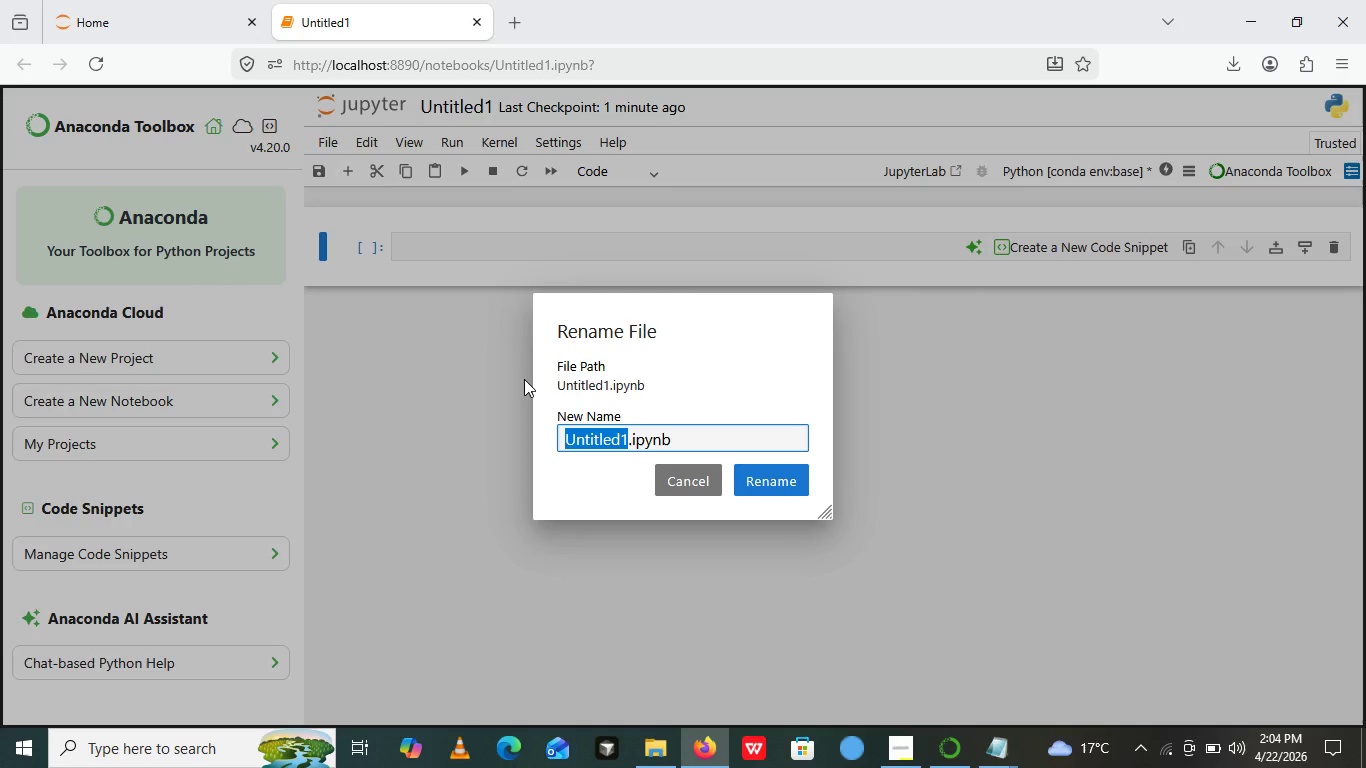 
hold_key(key=ControlLeft, duration=1.02)
 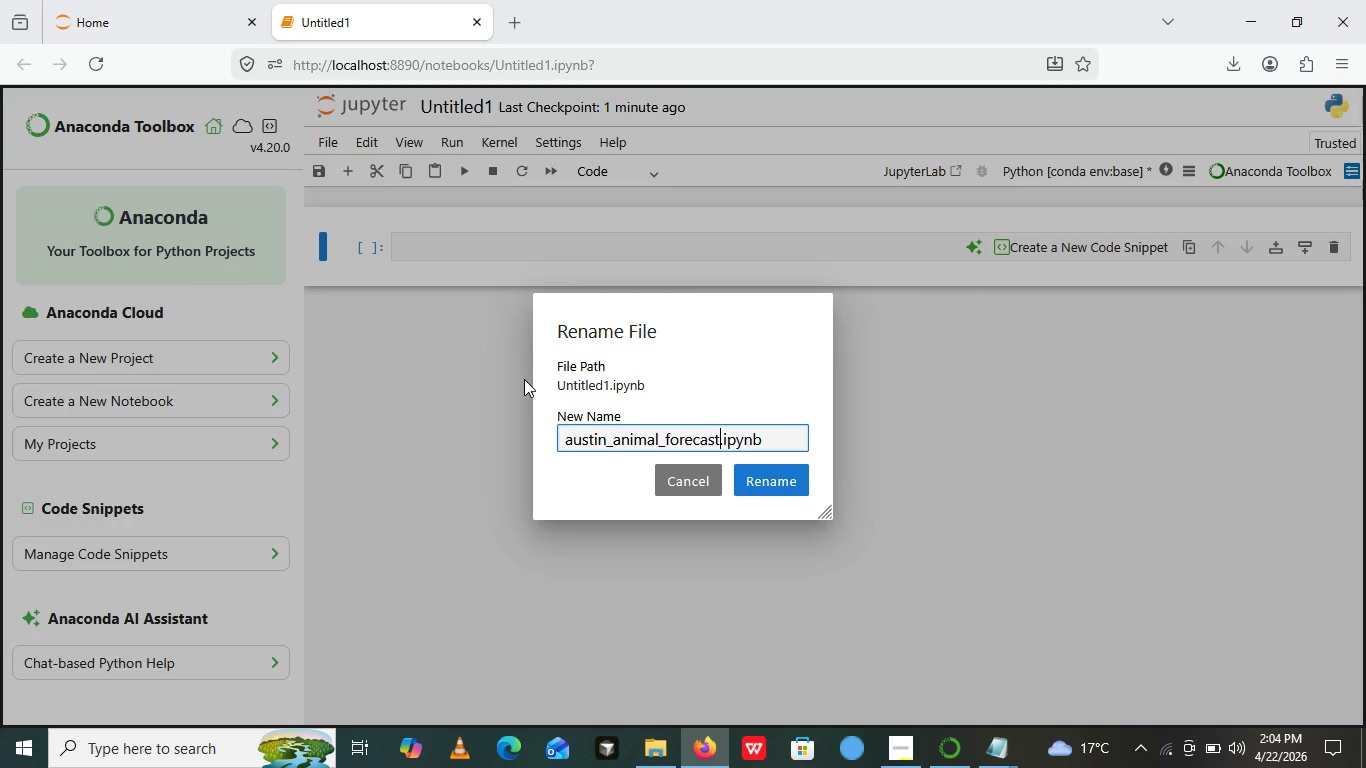 
hold_key(key=V, duration=0.31)
 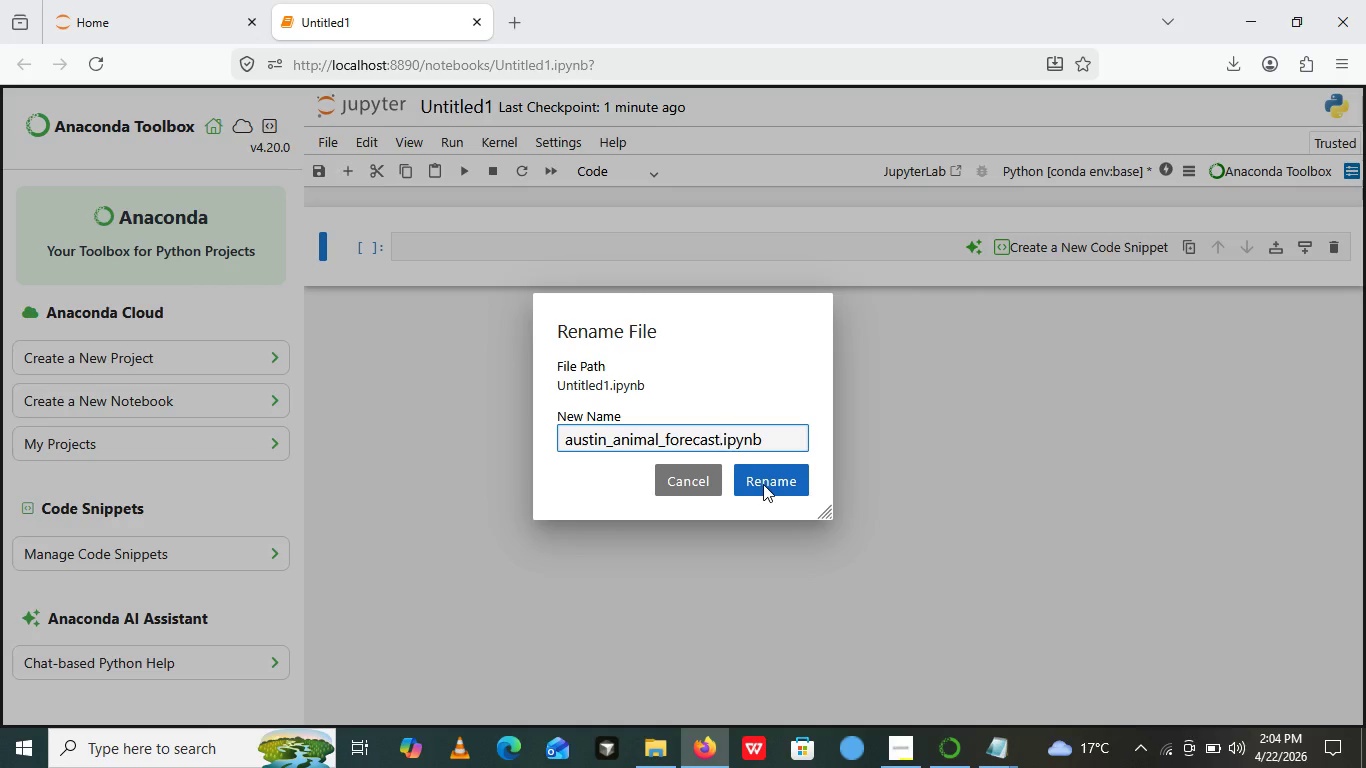 
wait(5.72)
 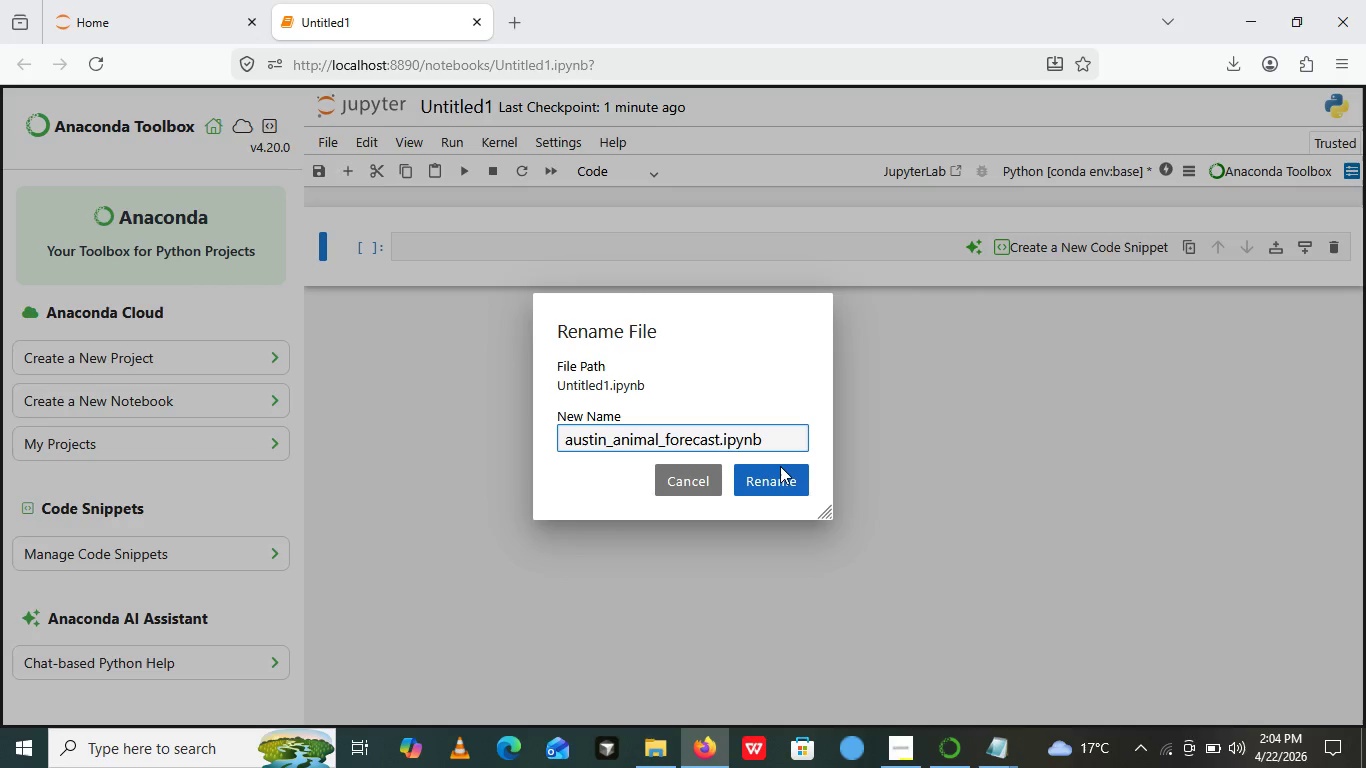 
left_click([781, 483])
 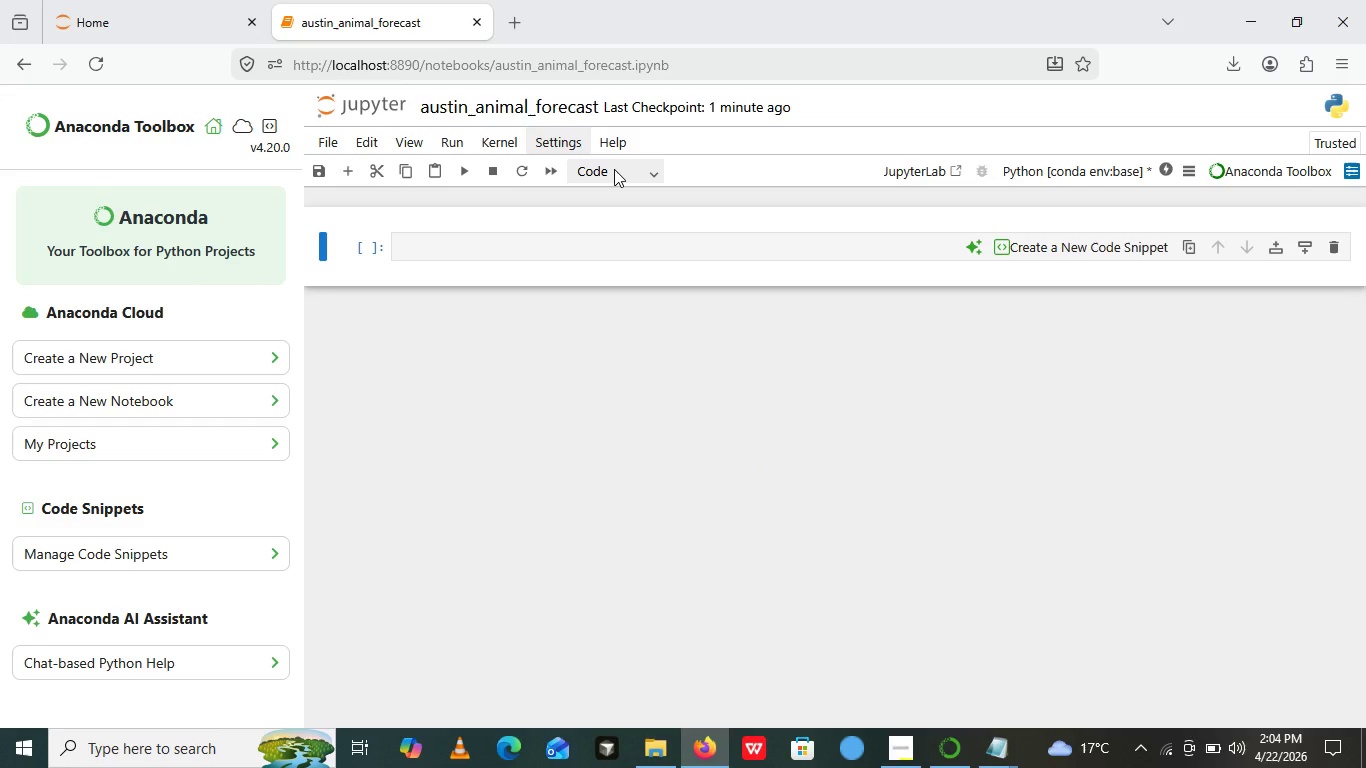 
left_click([614, 169])
 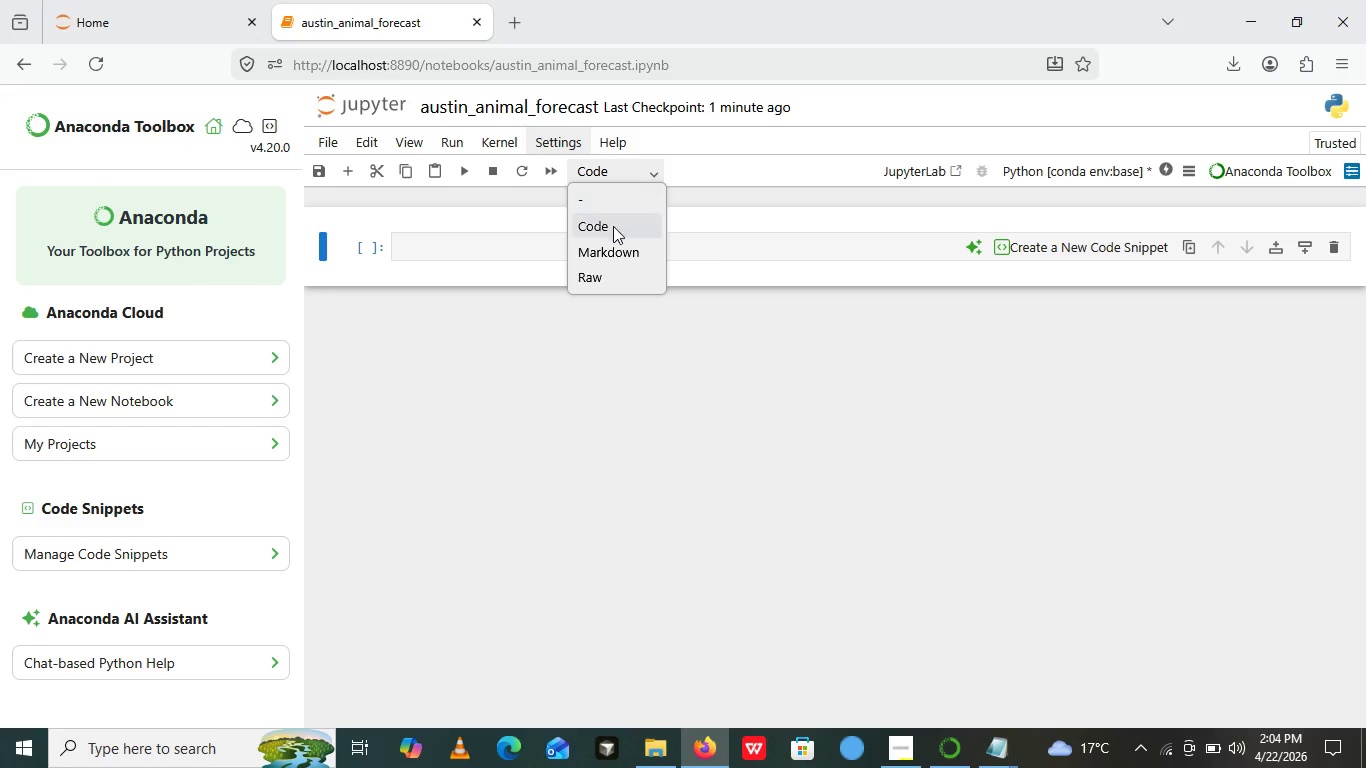 
wait(5.39)
 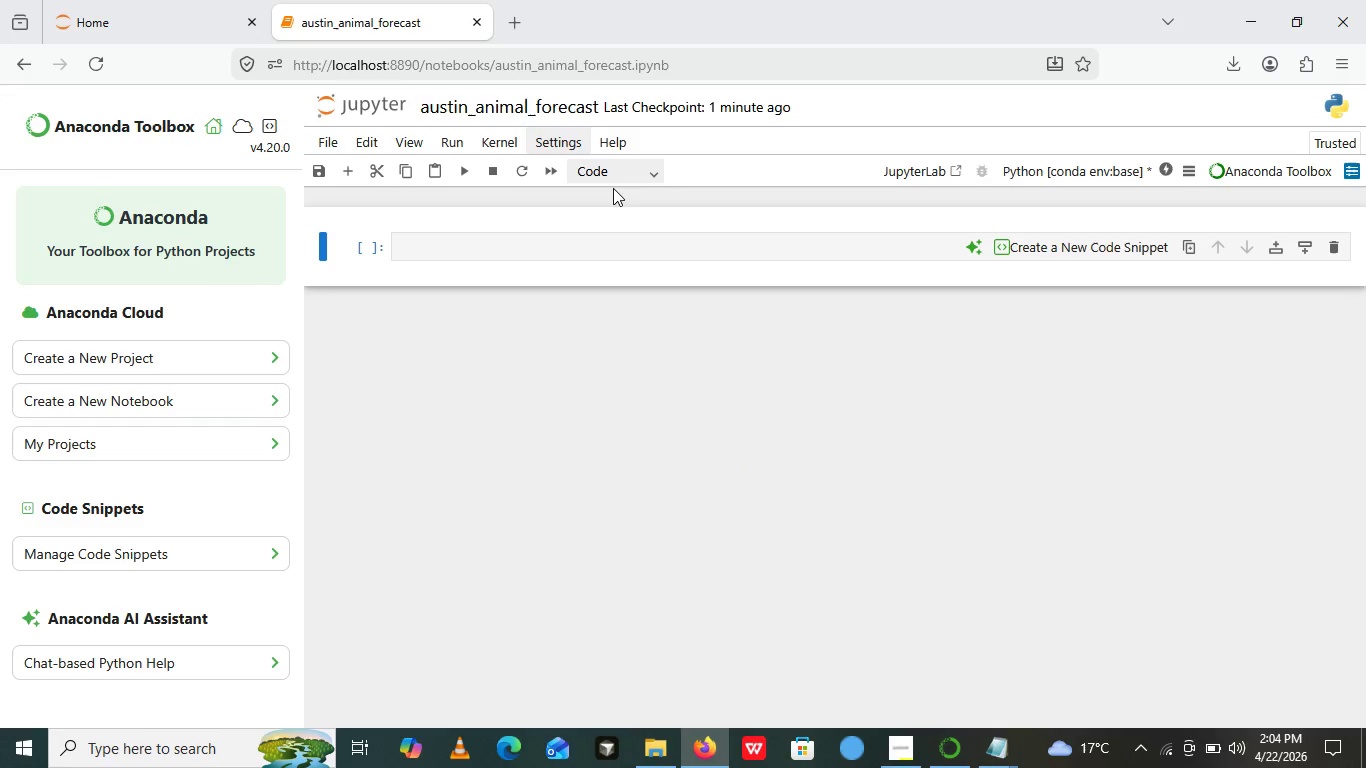 
left_click([619, 247])
 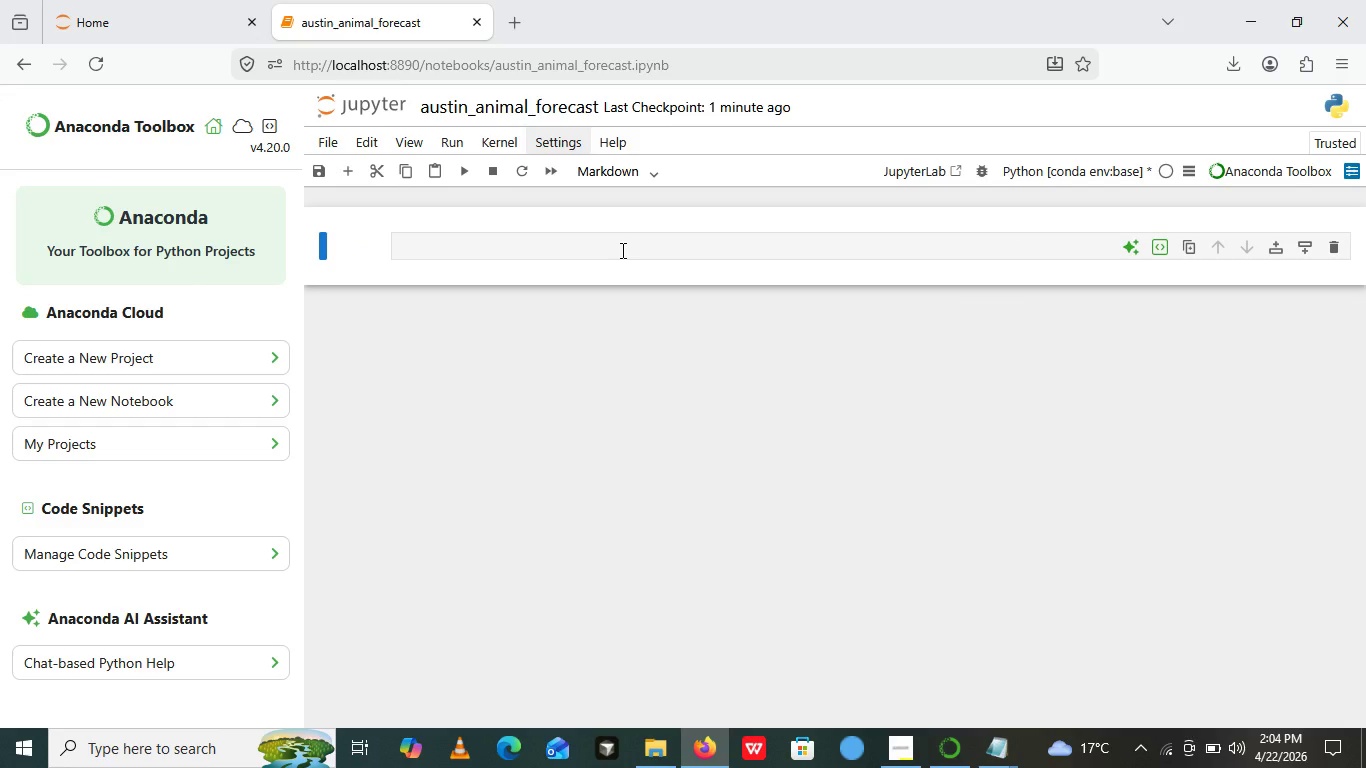 
wait(9.06)
 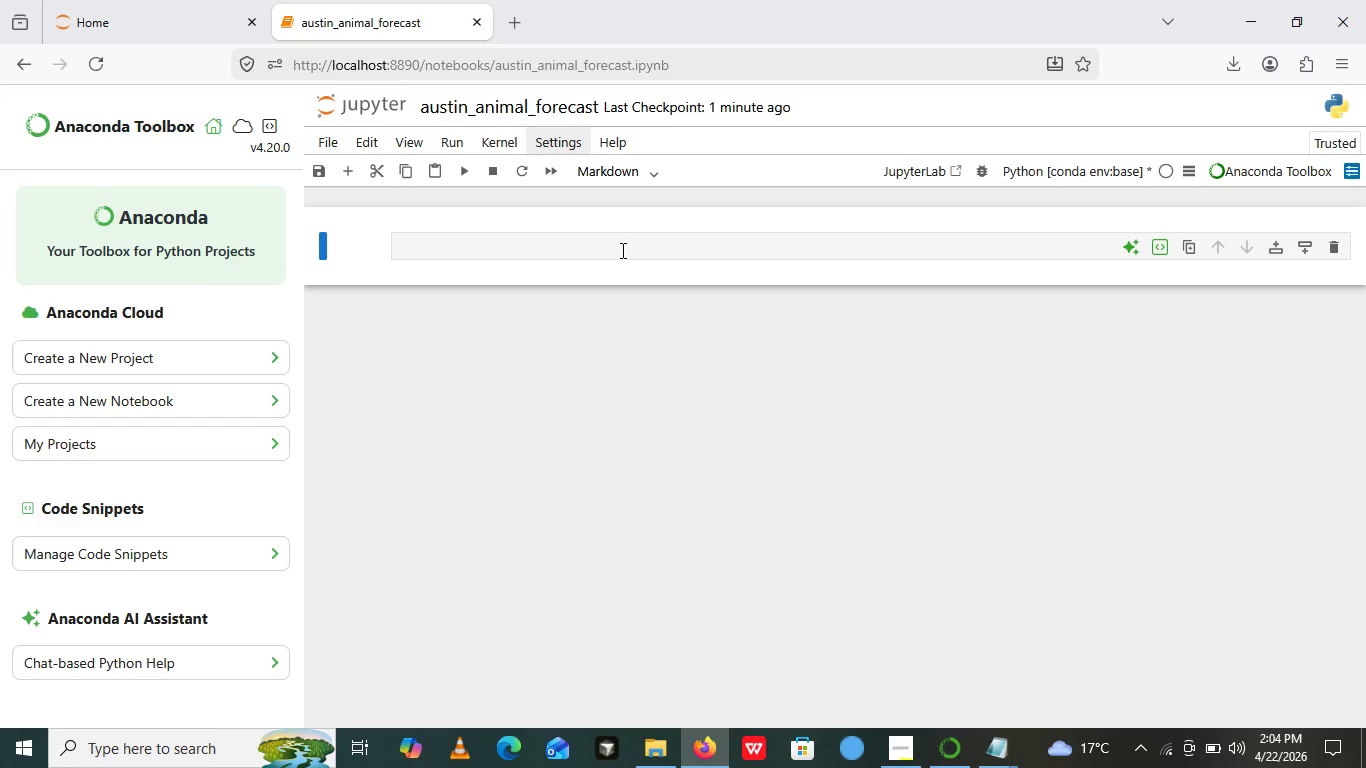 
left_click([547, 242])
 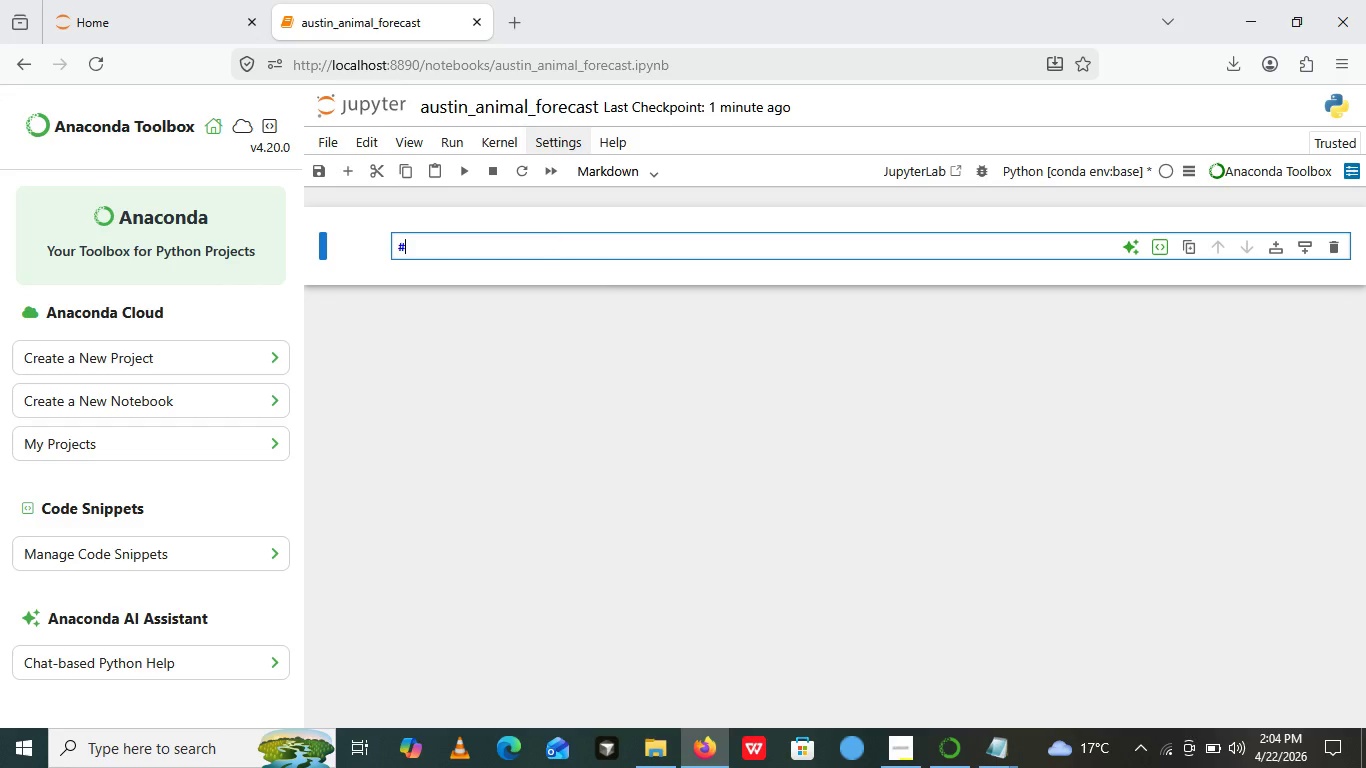 
type(# MOnthly Animal Intake FOr)
key(Backspace)
key(Backspace)
type(oec)
key(Backspace)
key(Backspace)
type(recast for Austin animal)
 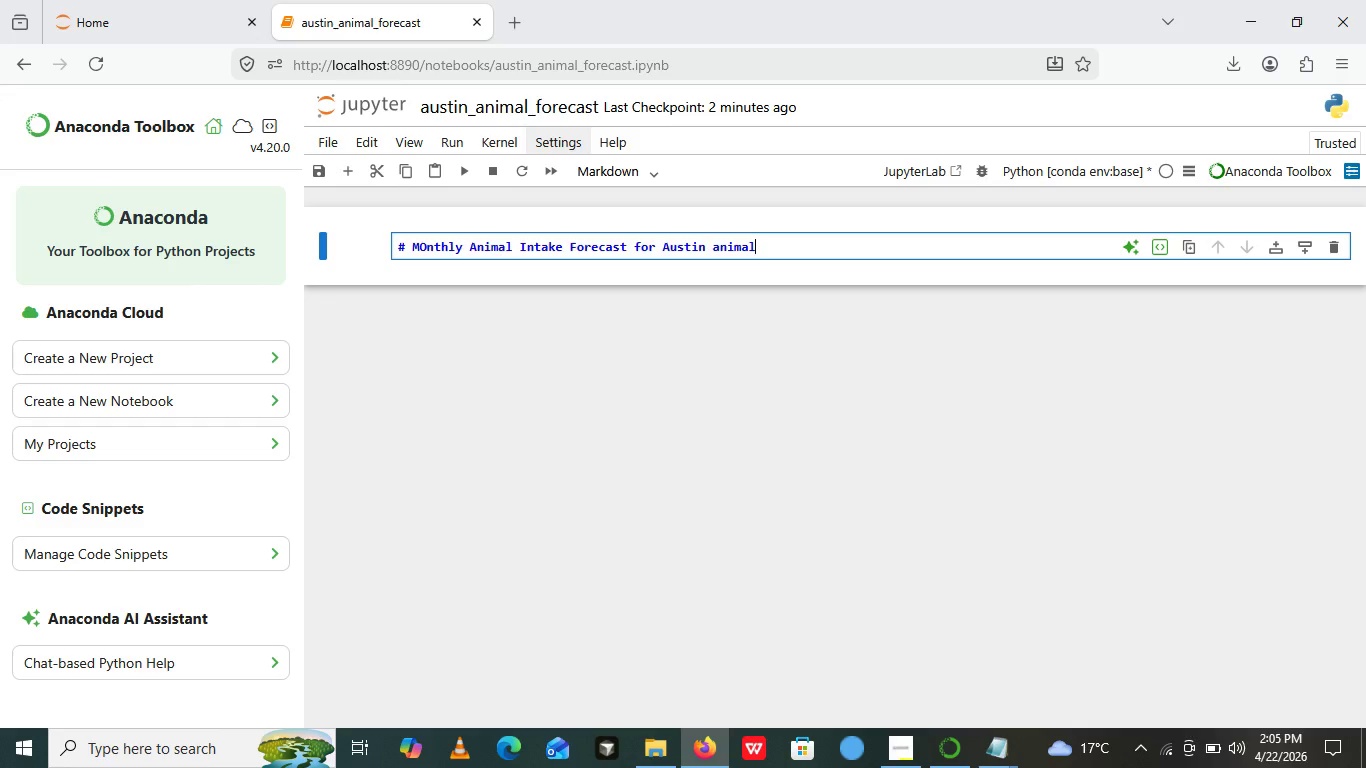 
wait(9.14)
 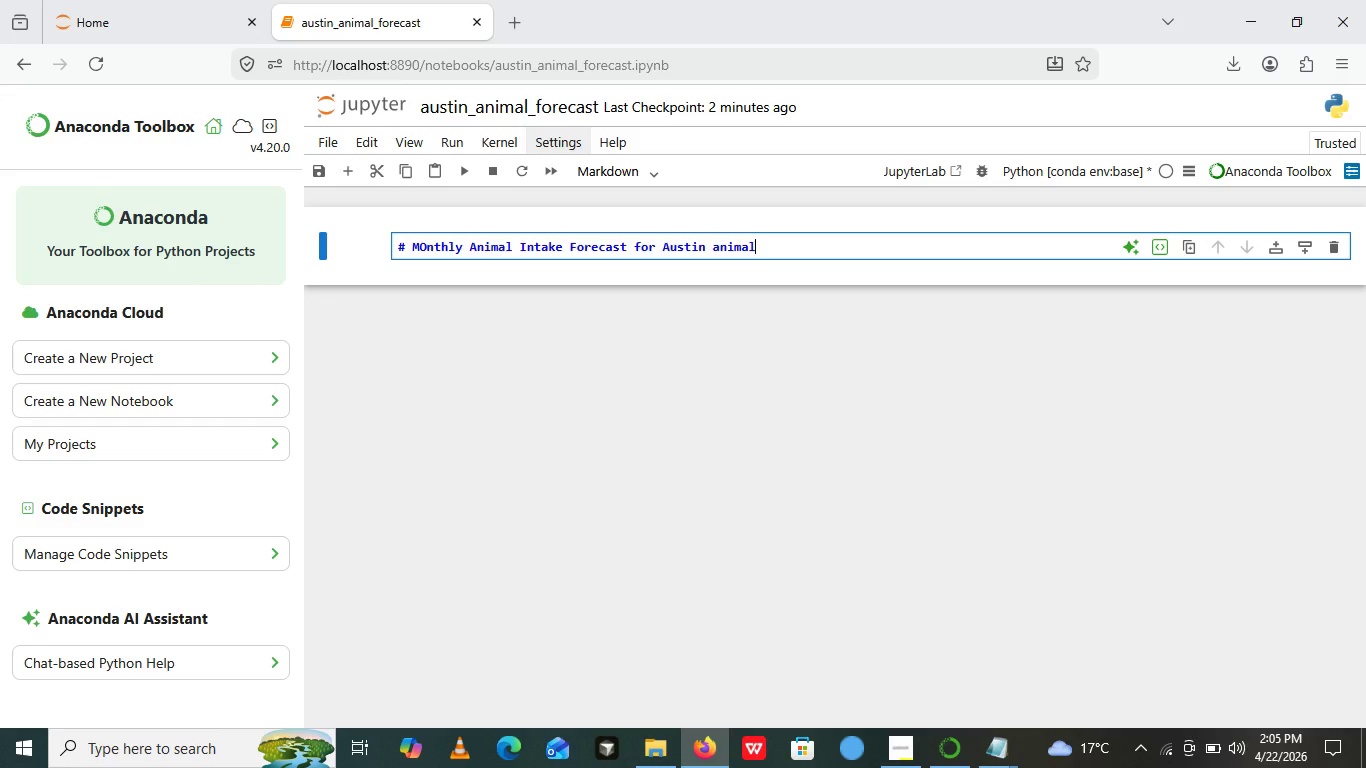 
key(ArrowLeft)
 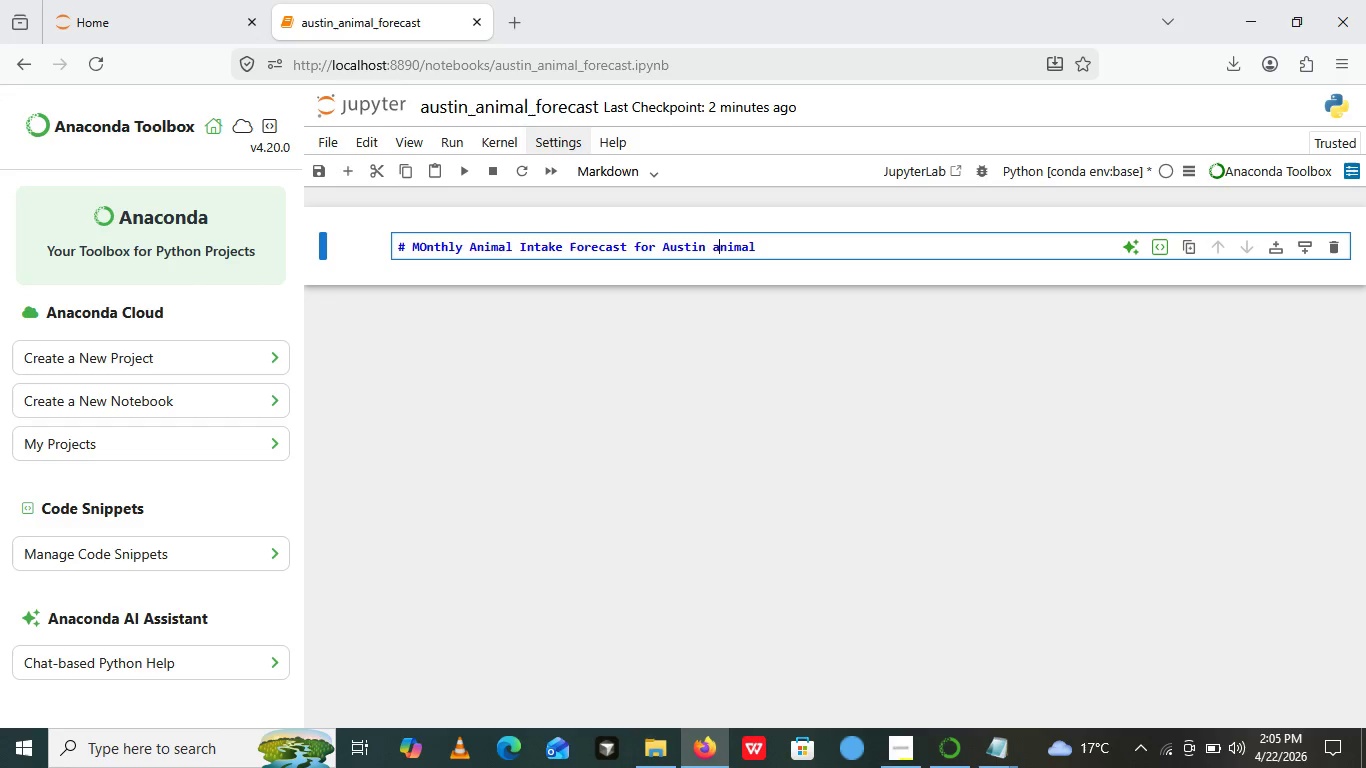 
key(ArrowLeft)
 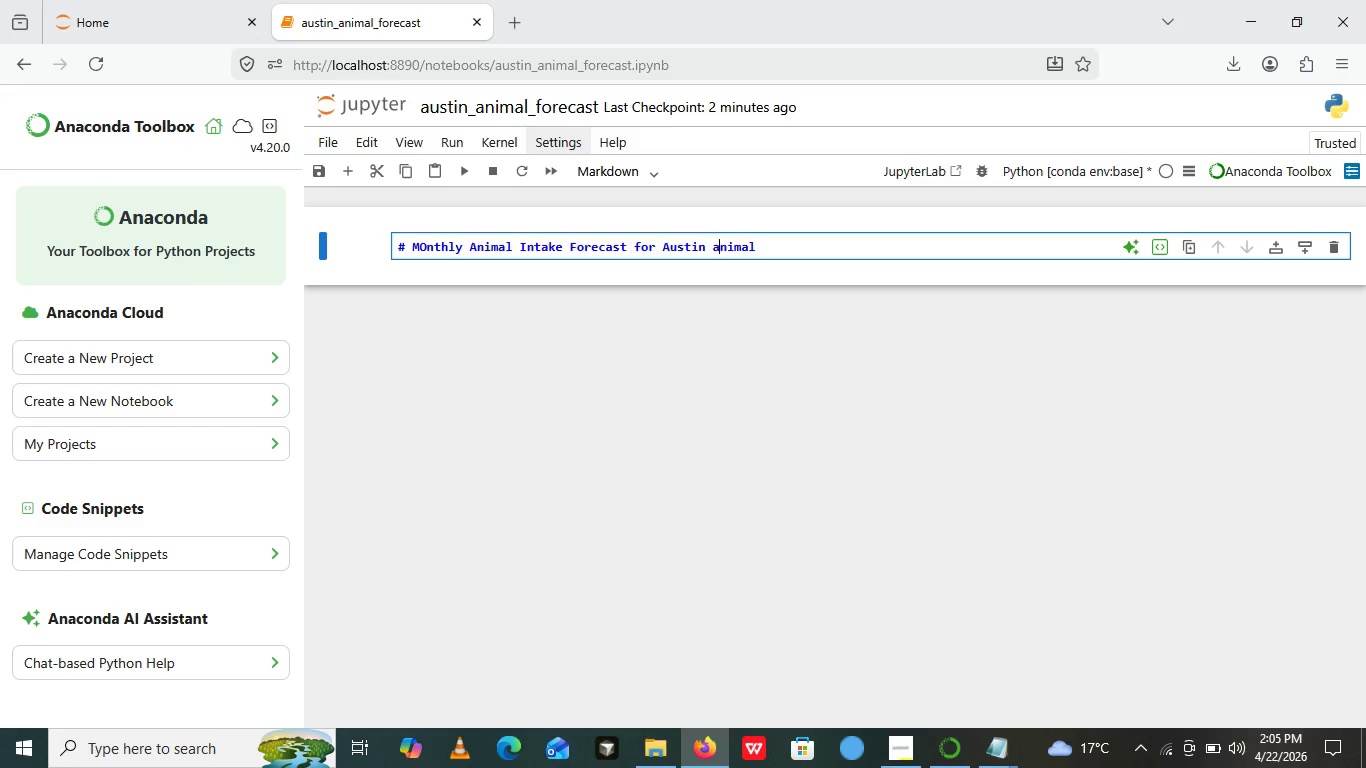 
key(ArrowLeft)
 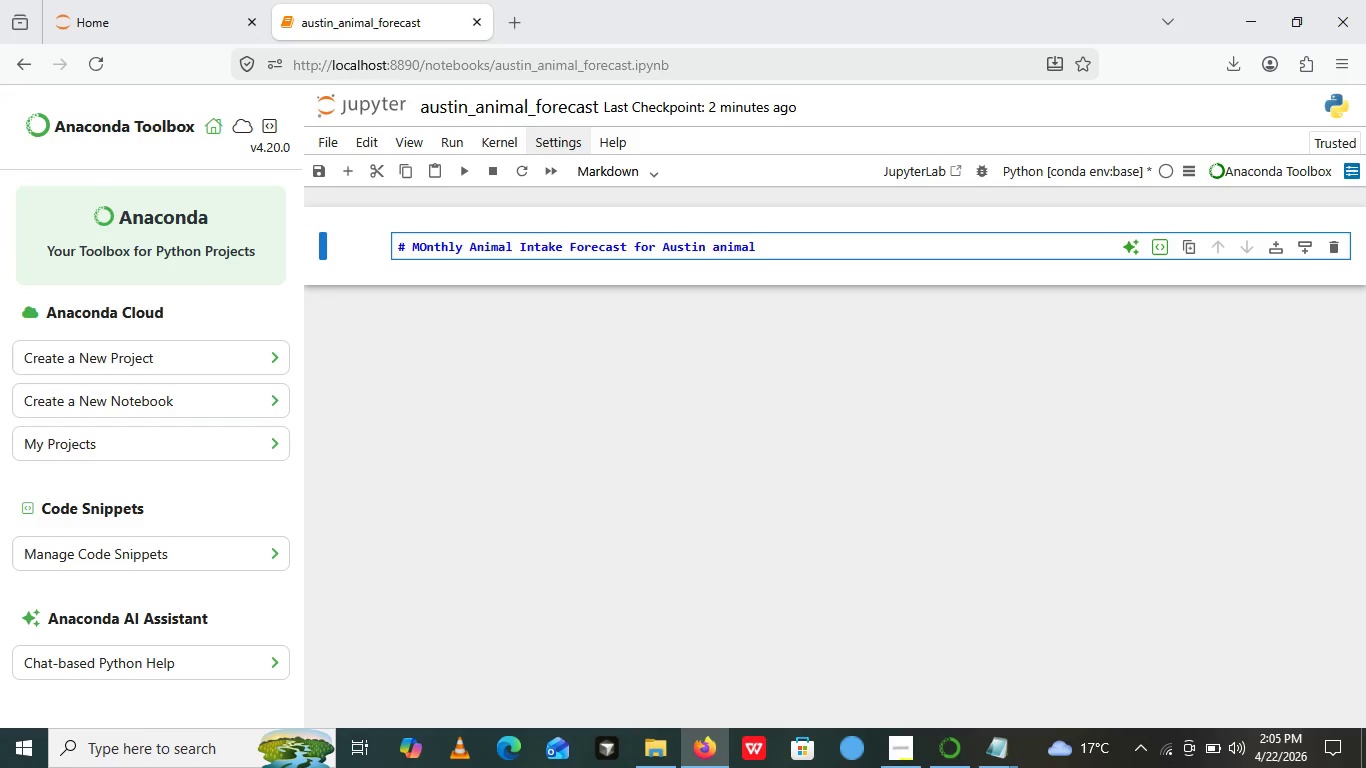 
key(ArrowLeft)
 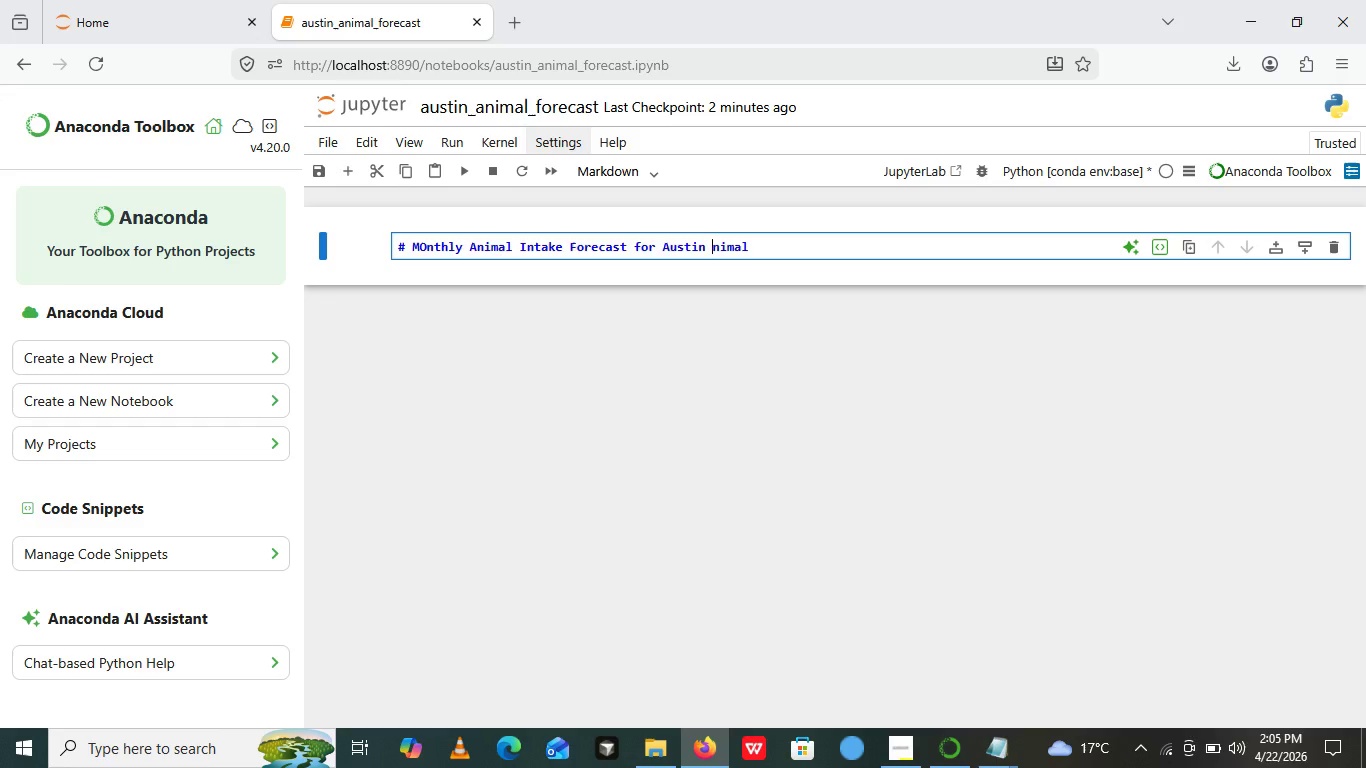 
key(ArrowLeft)
 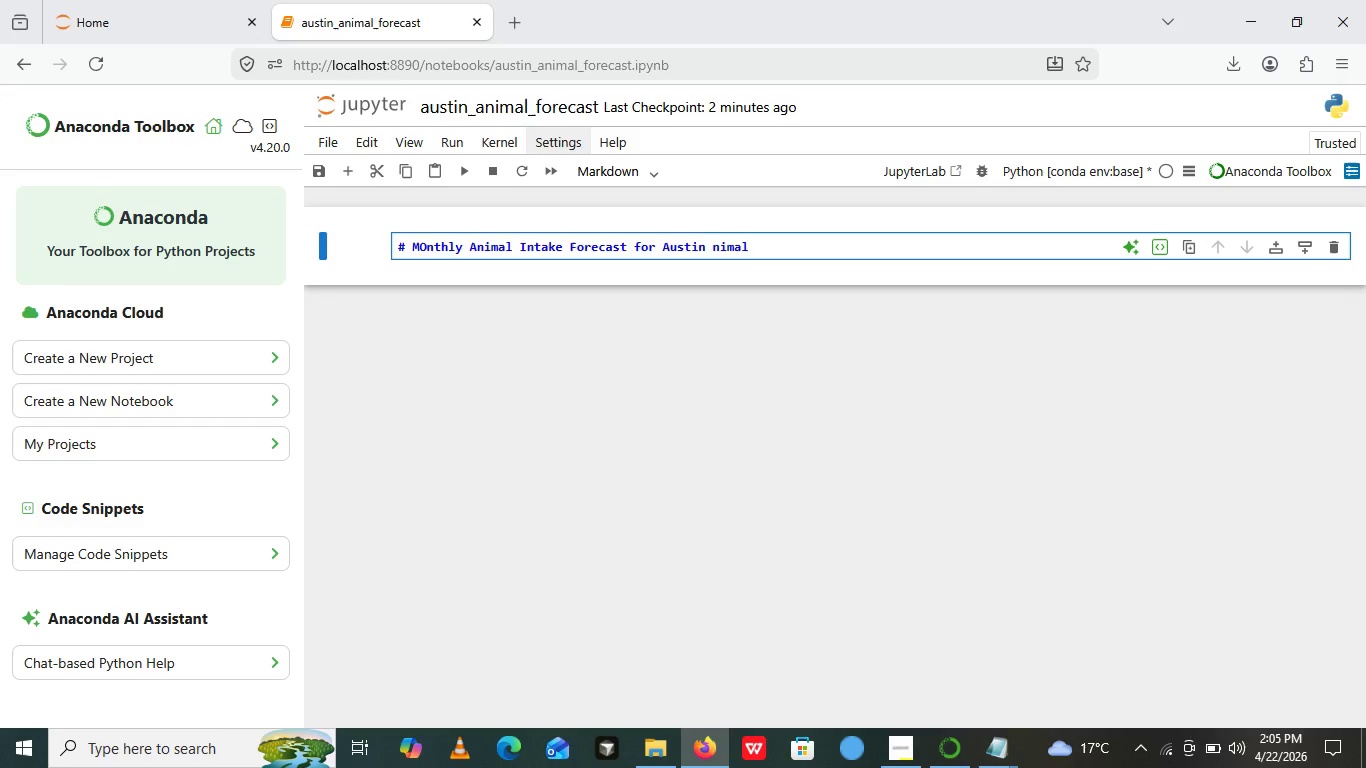 
key(Backspace)
 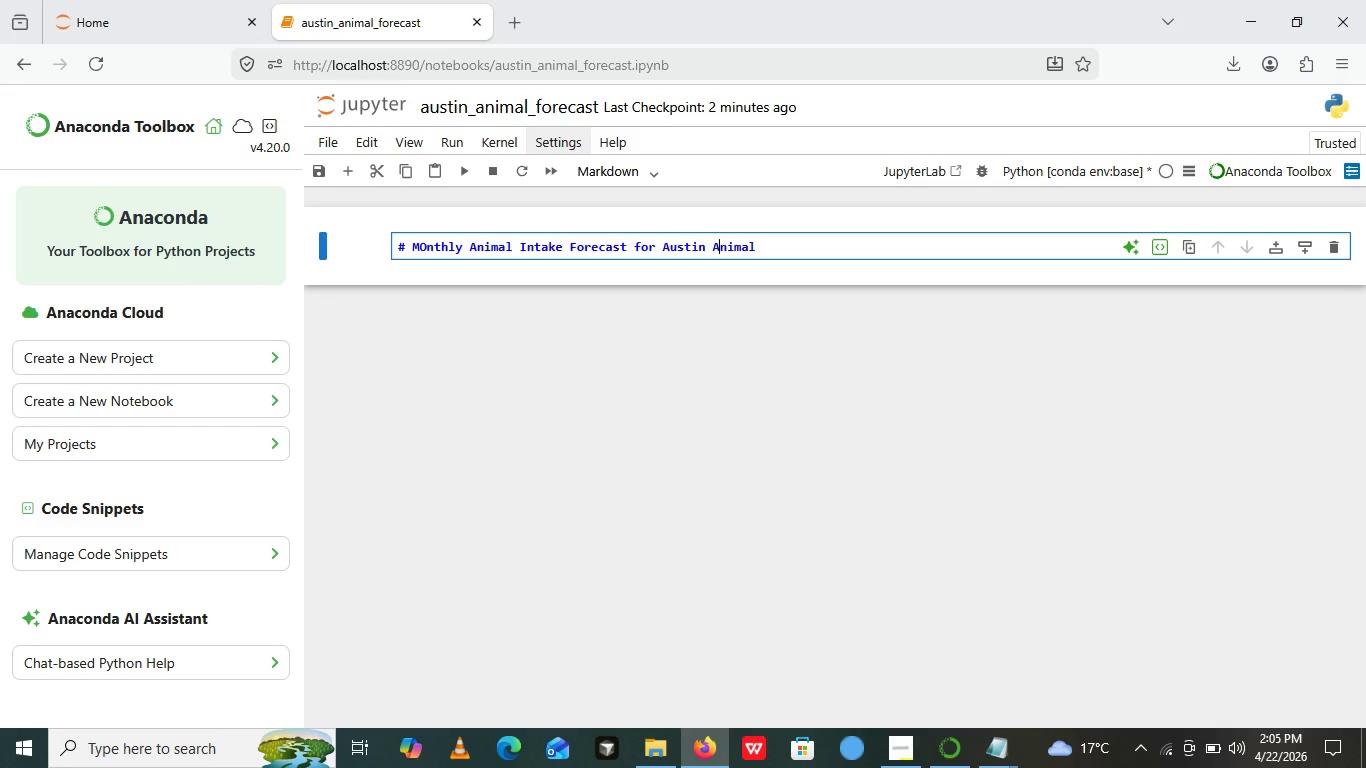 
key(Shift+A)
 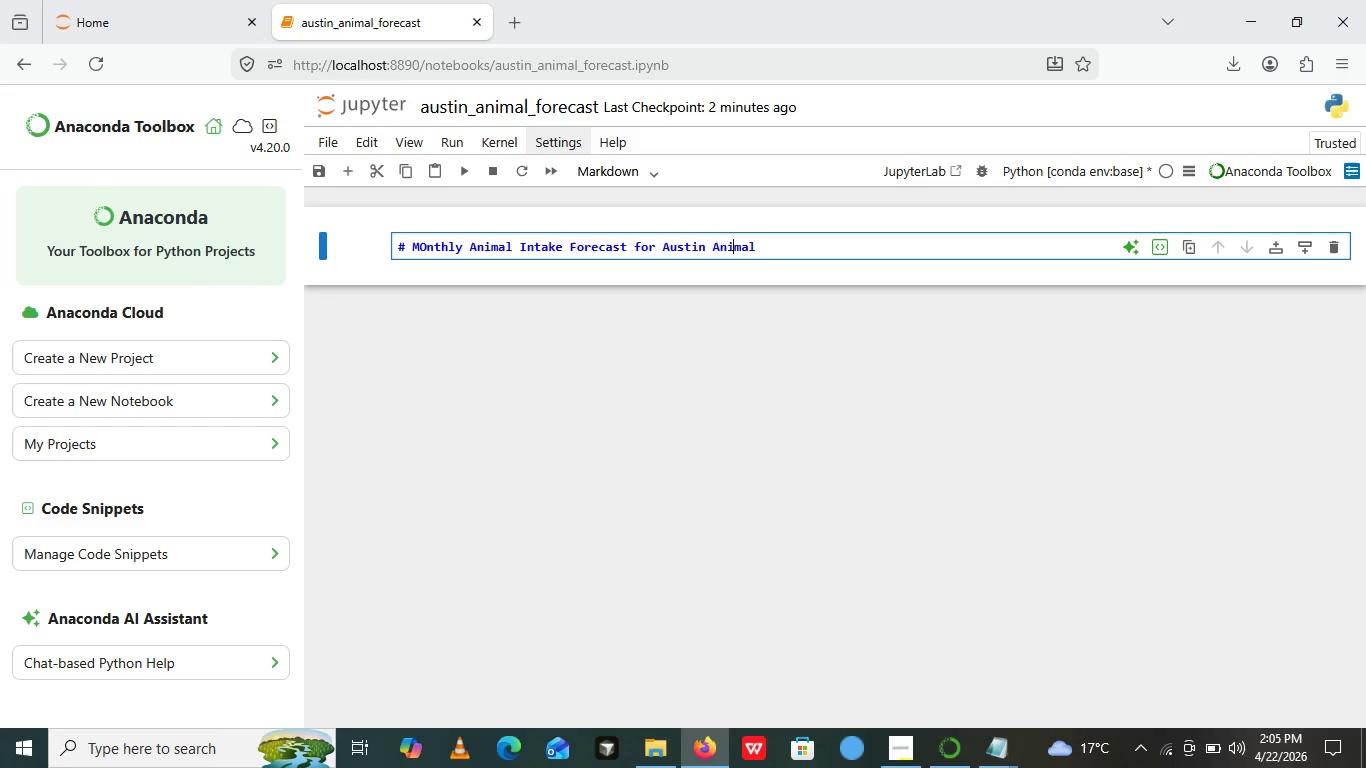 
key(ArrowRight)
 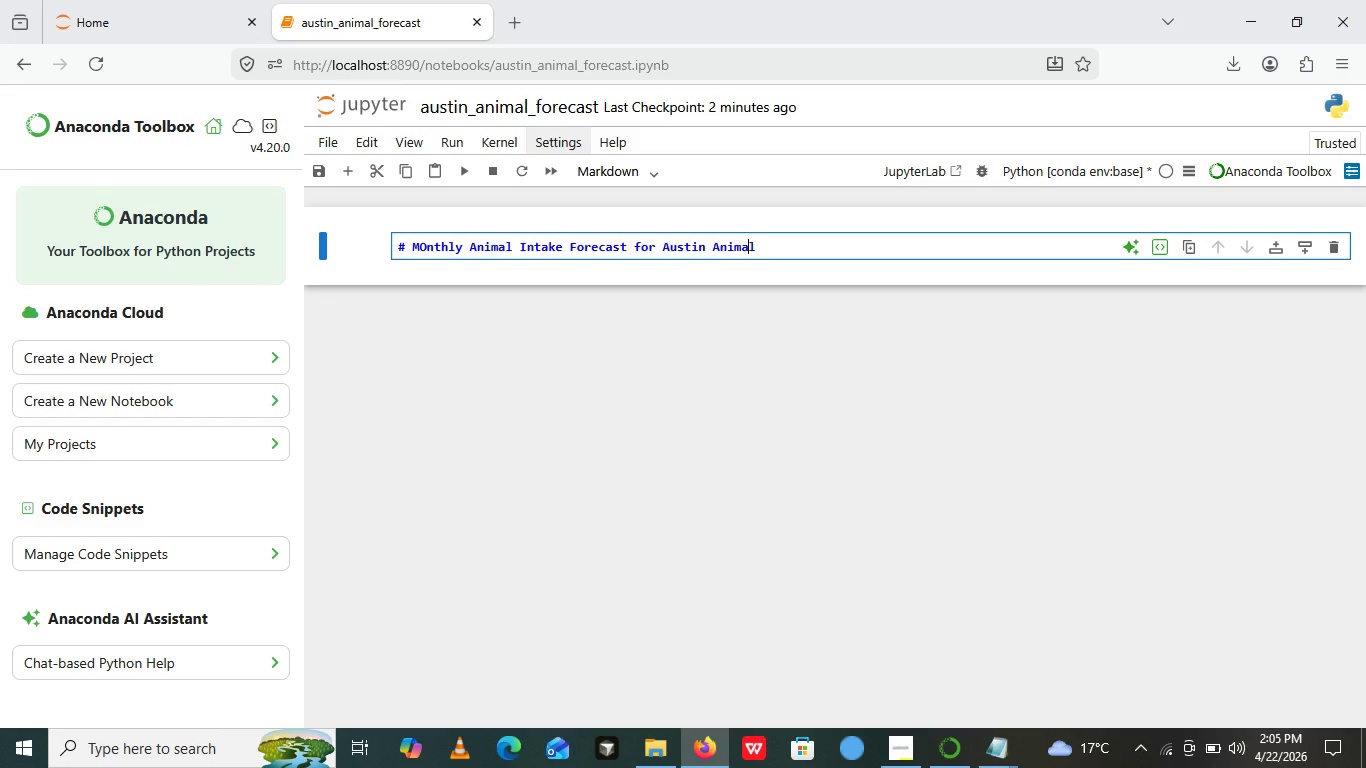 
key(ArrowRight)
 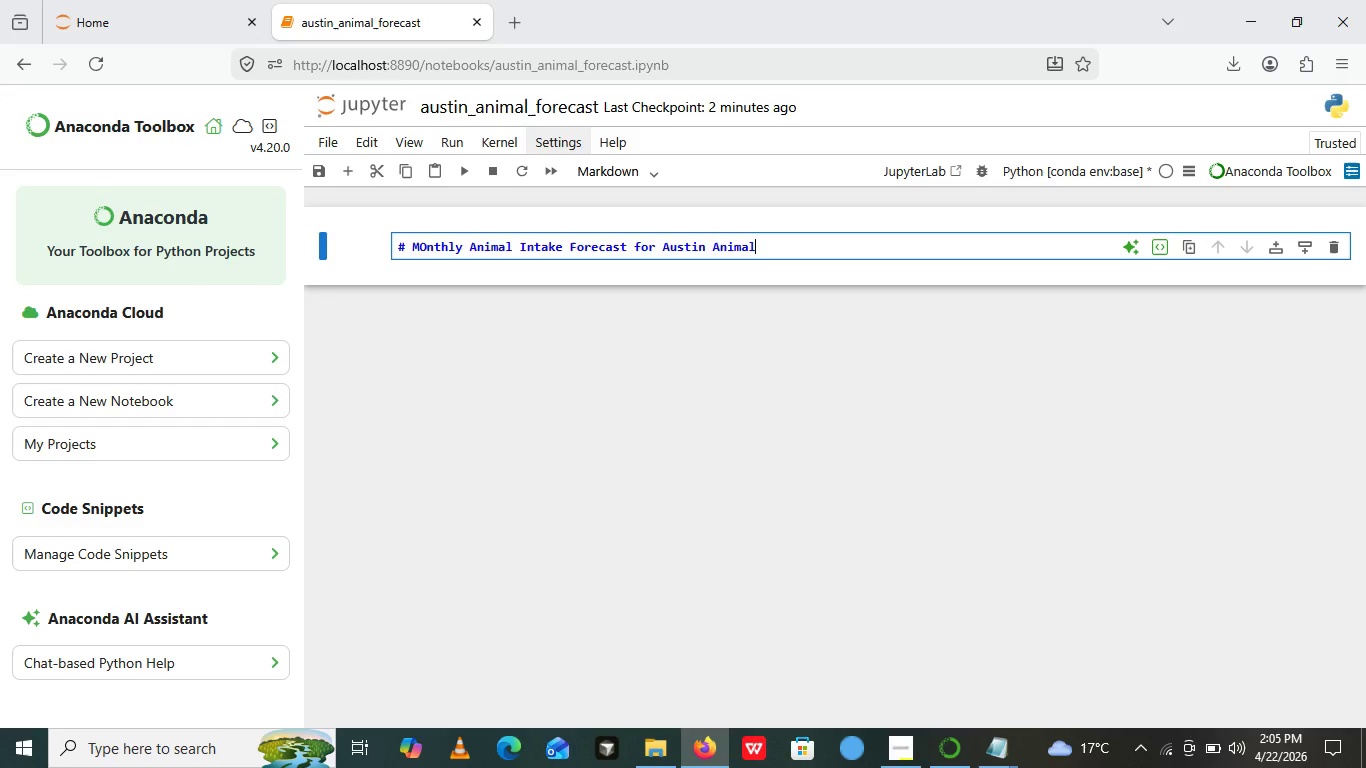 
key(ArrowRight)
 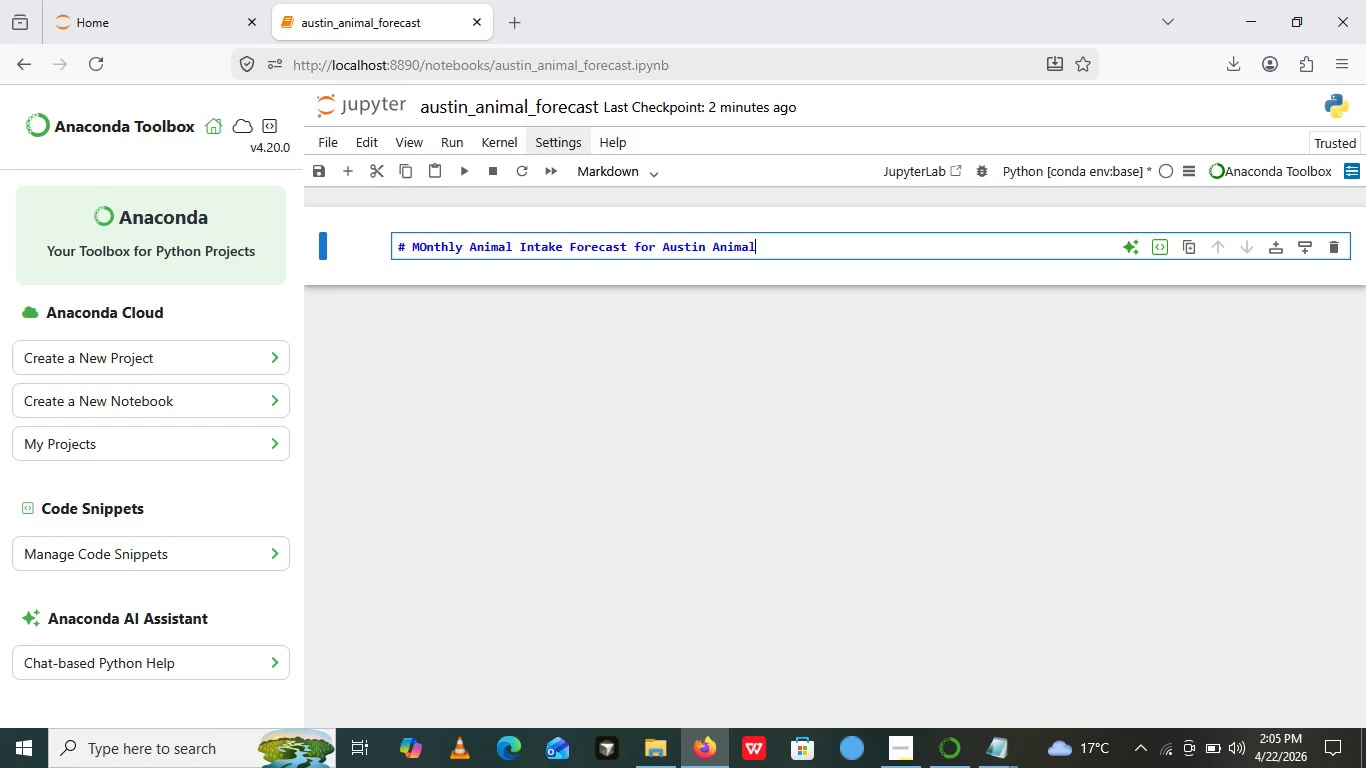 
key(ArrowRight)
 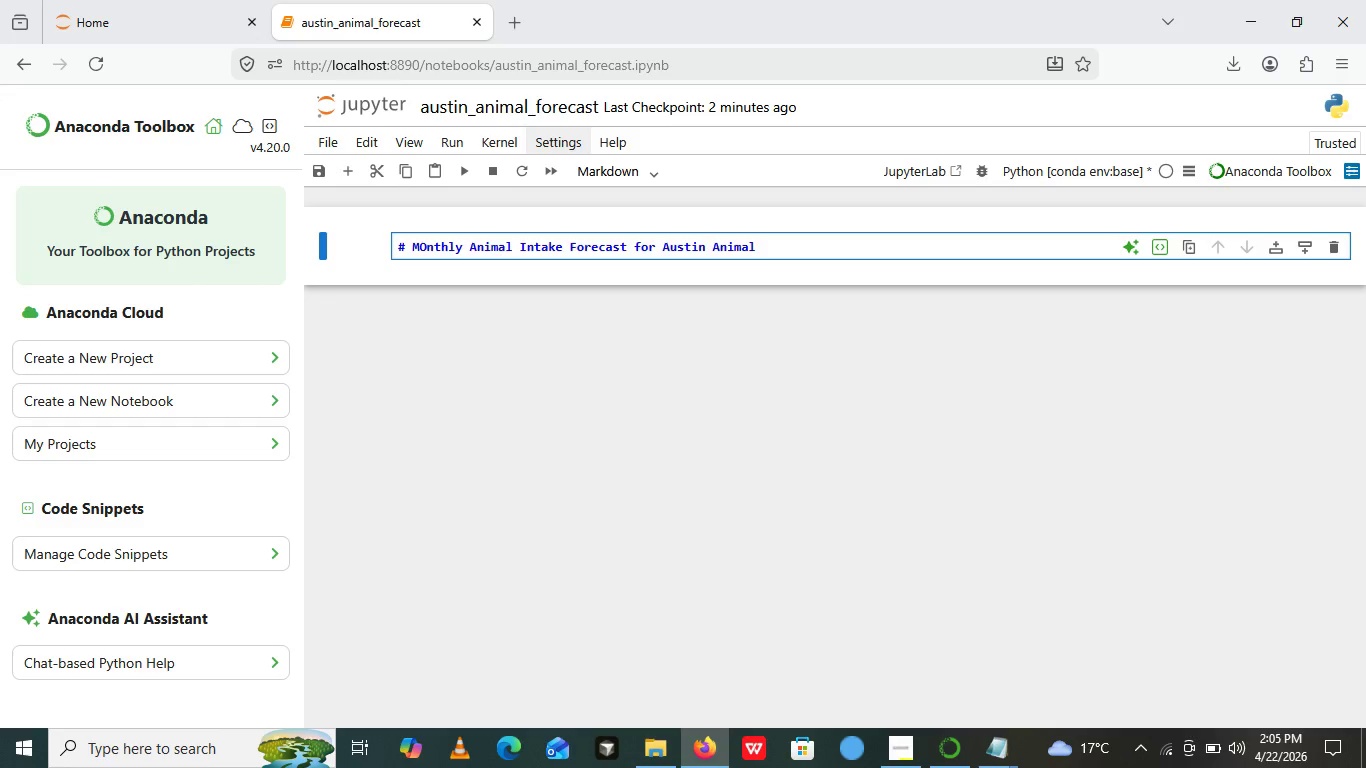 
key(ArrowRight)
 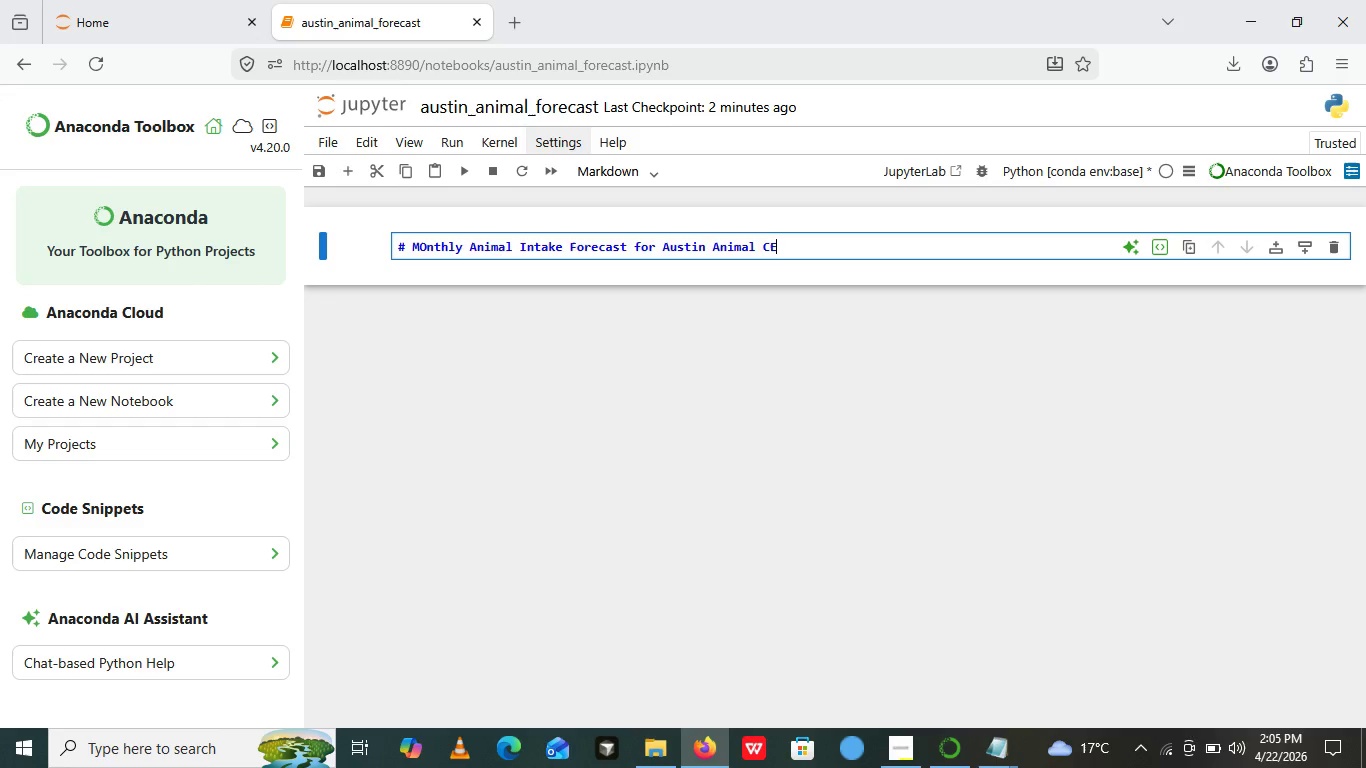 
type( CE)
key(Backspace)
type(enter)
 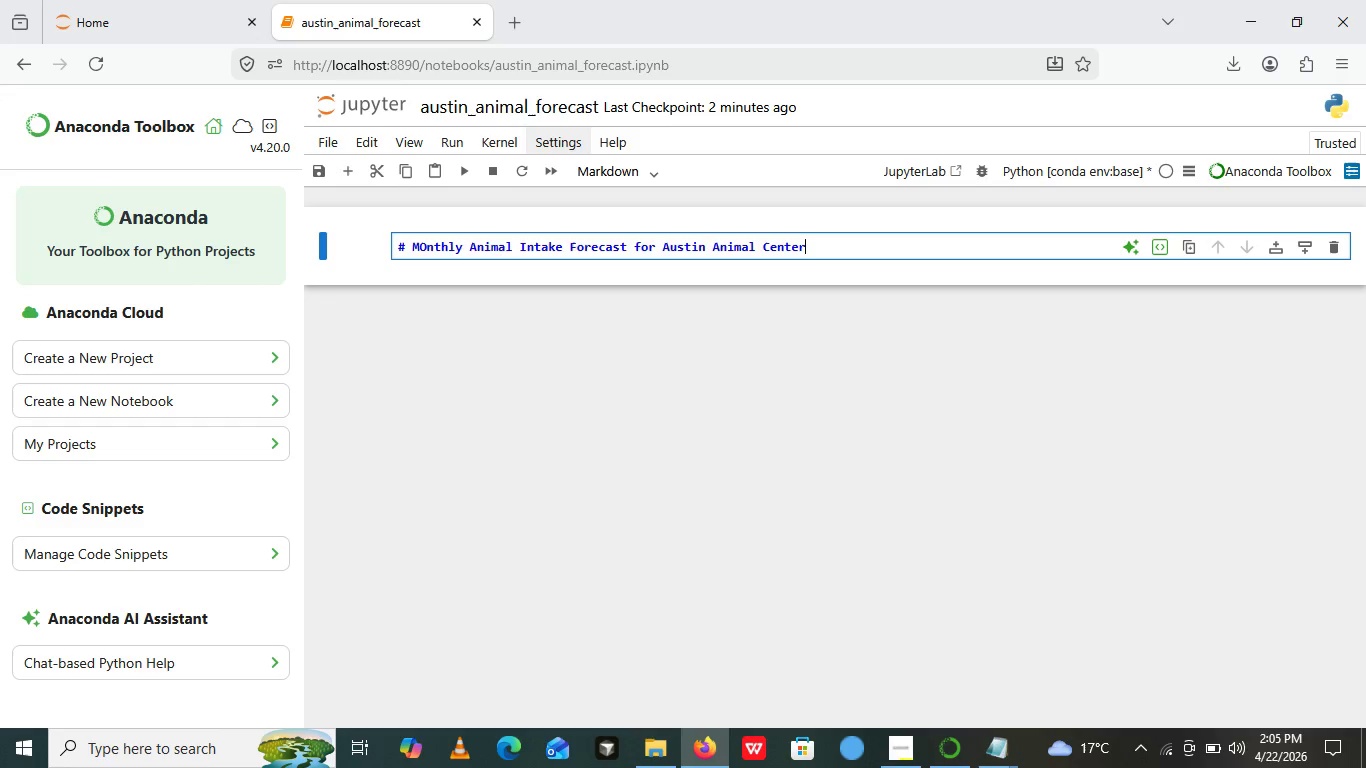 
key(Enter)
 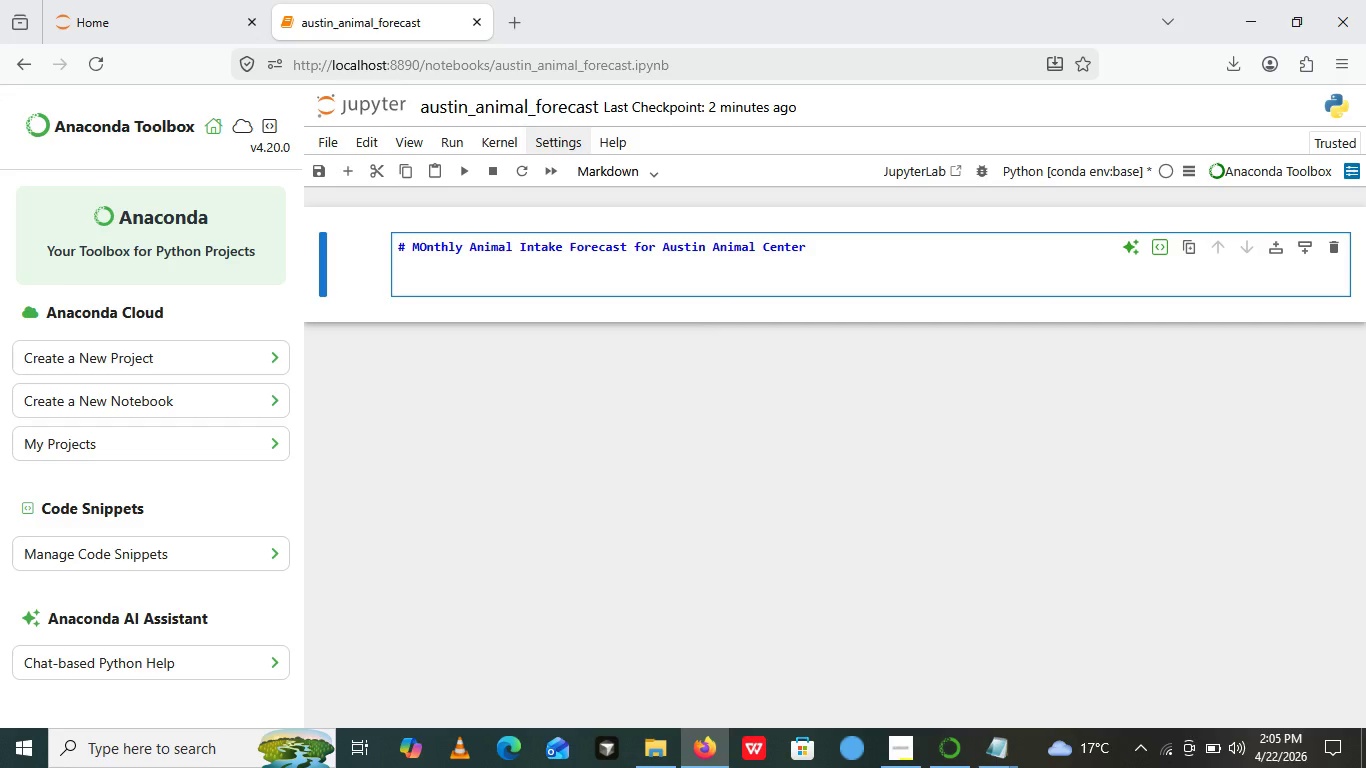 
key(Enter)
 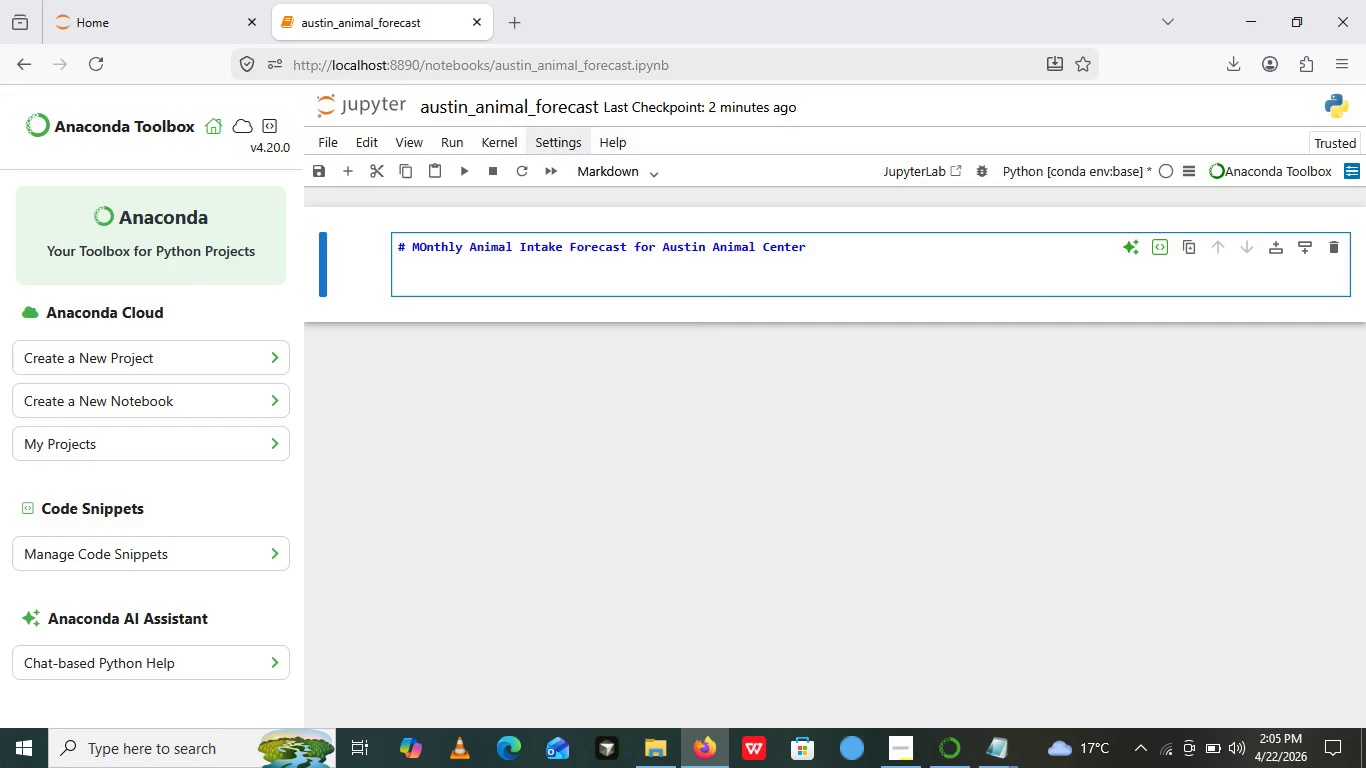 
type(****)
 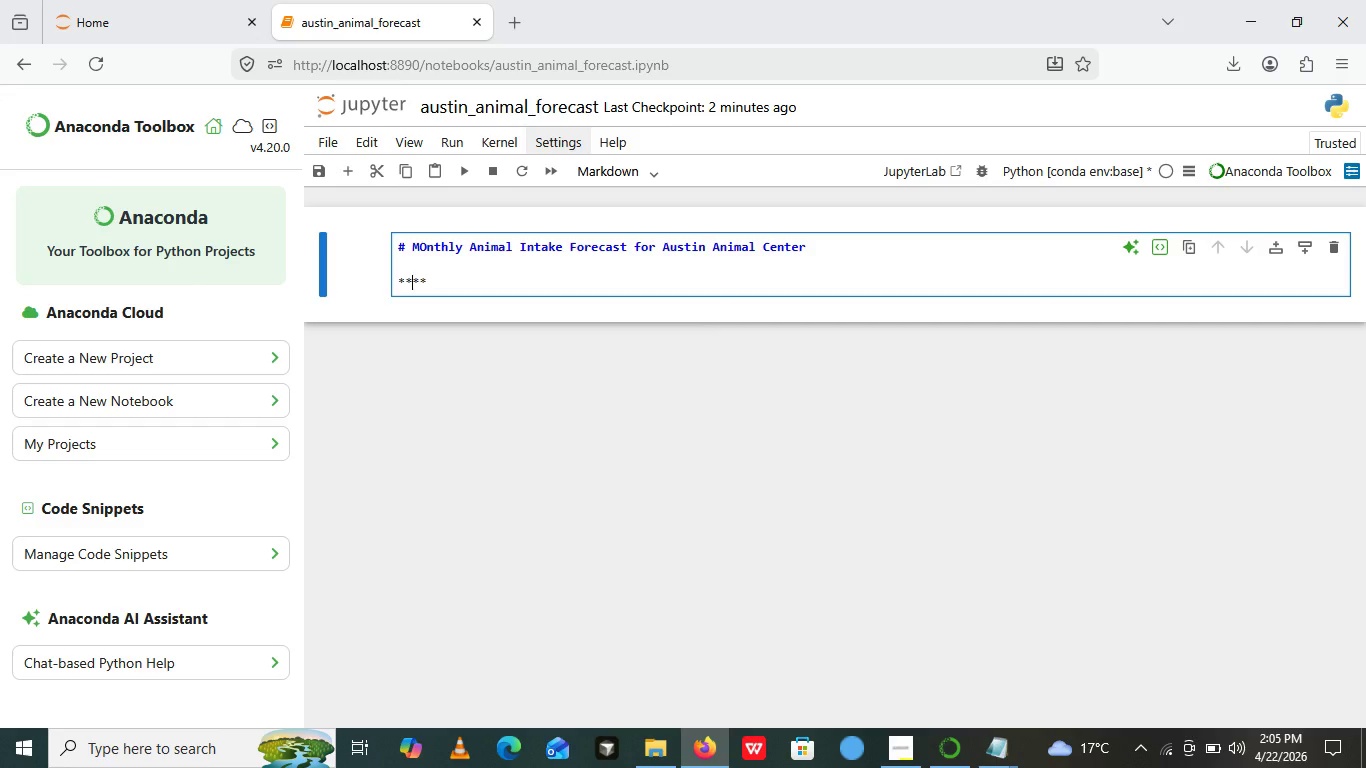 
key(ArrowLeft)
 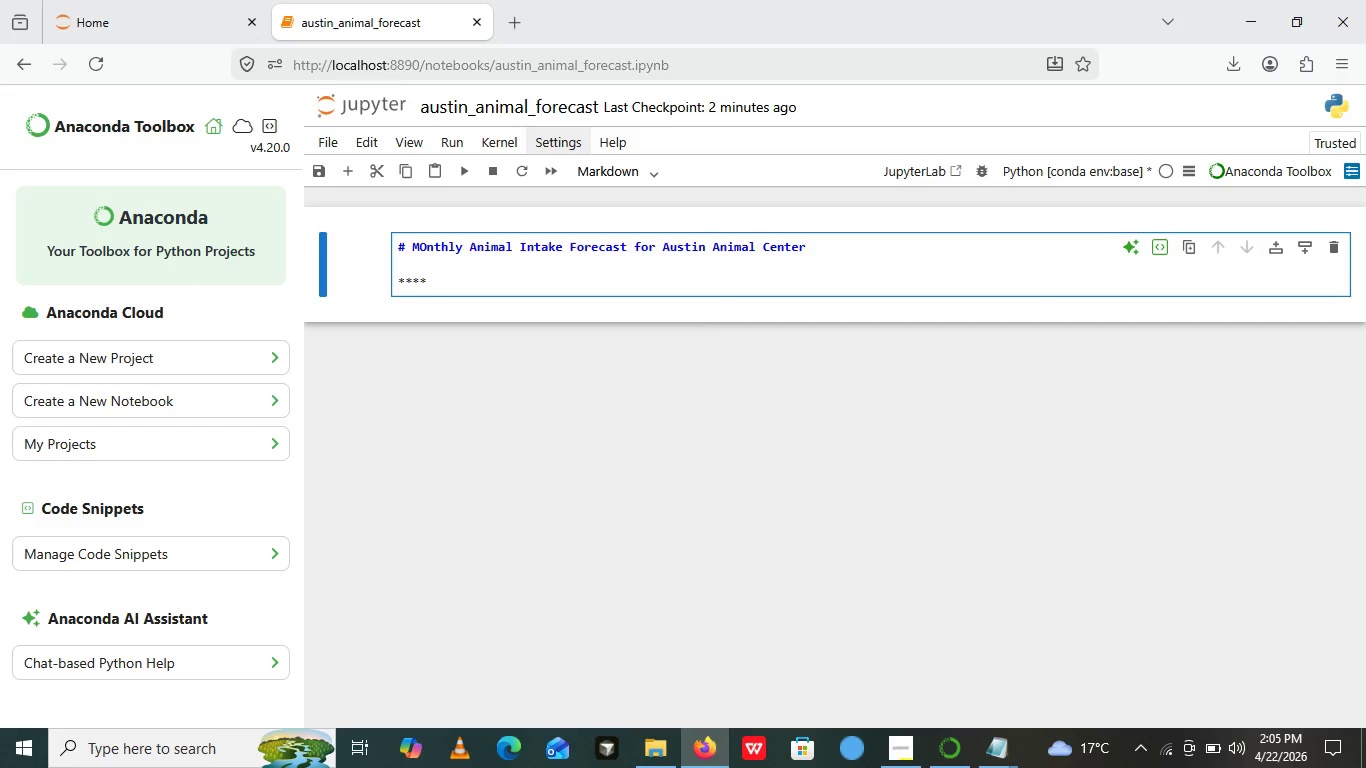 
key(ArrowLeft)
 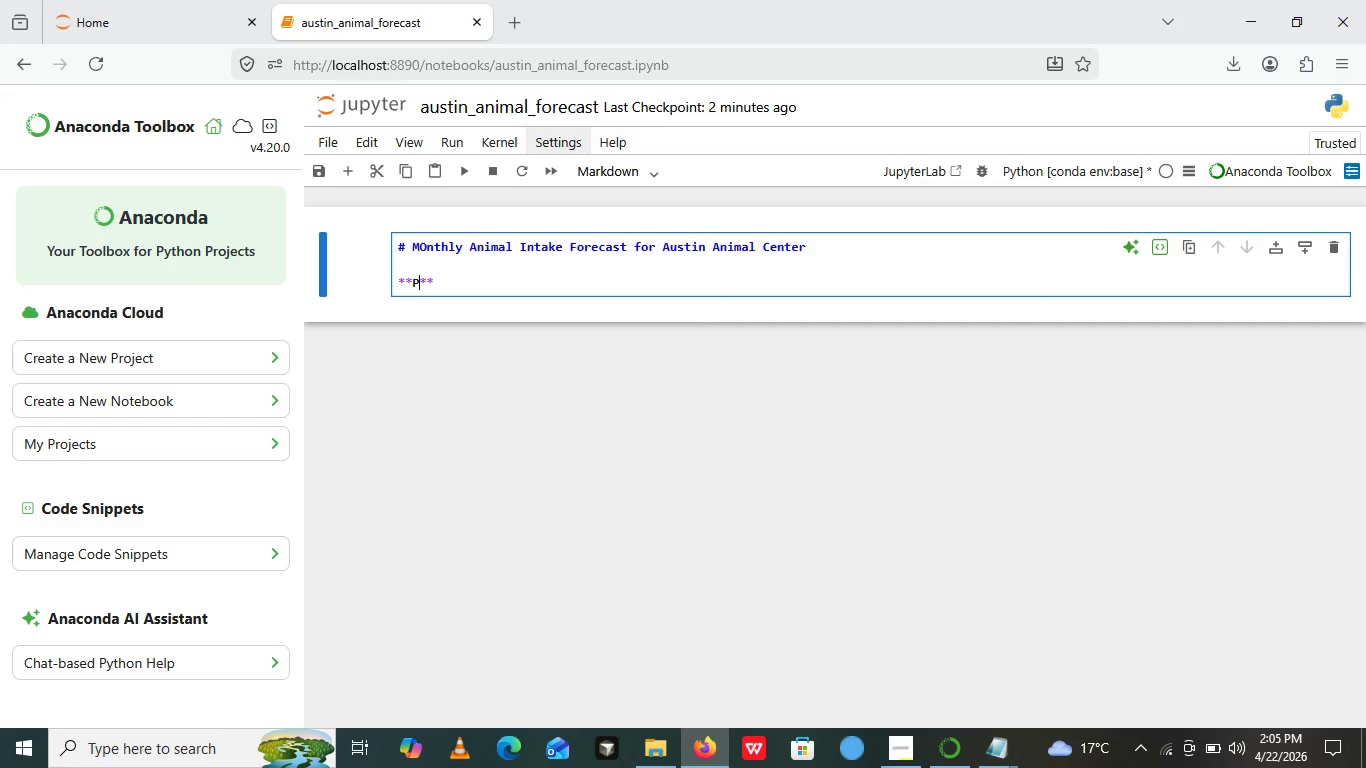 
type(Purpose)
 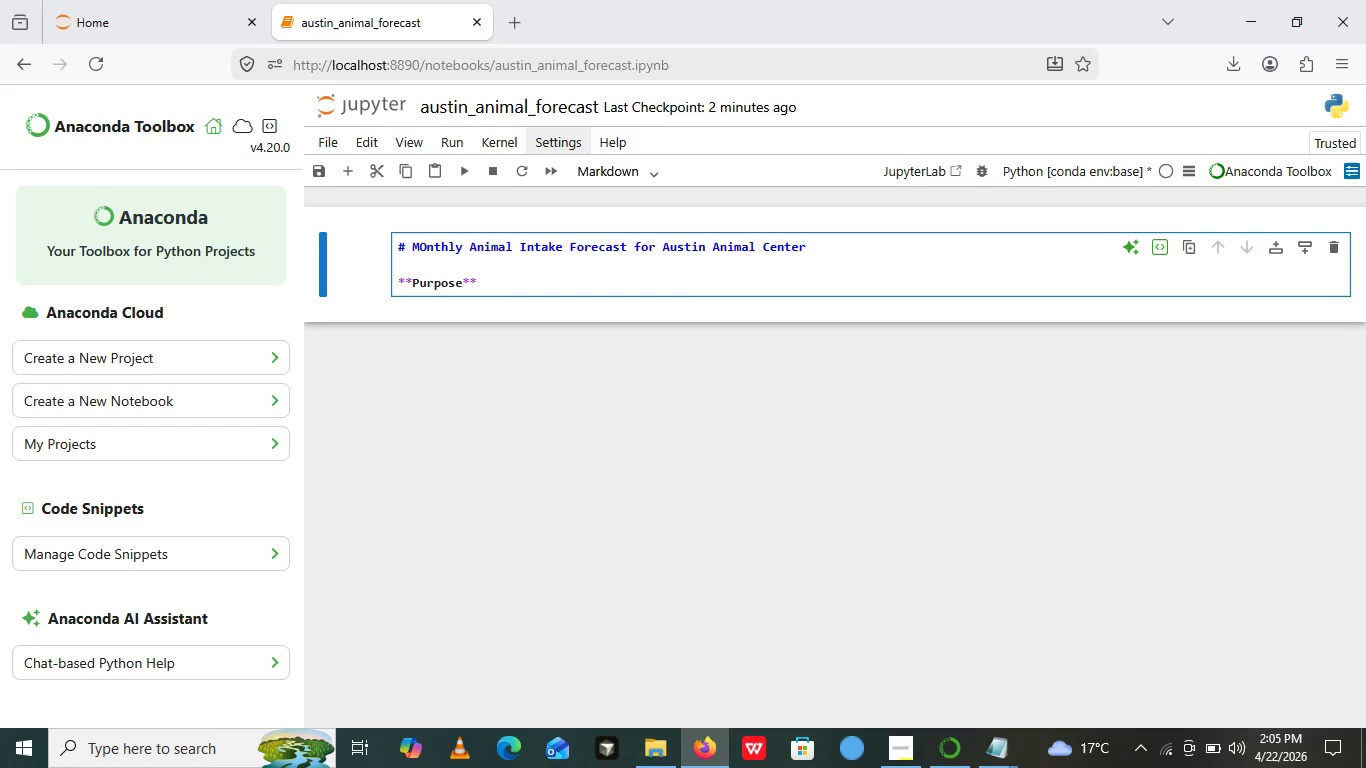 
wait(5.14)
 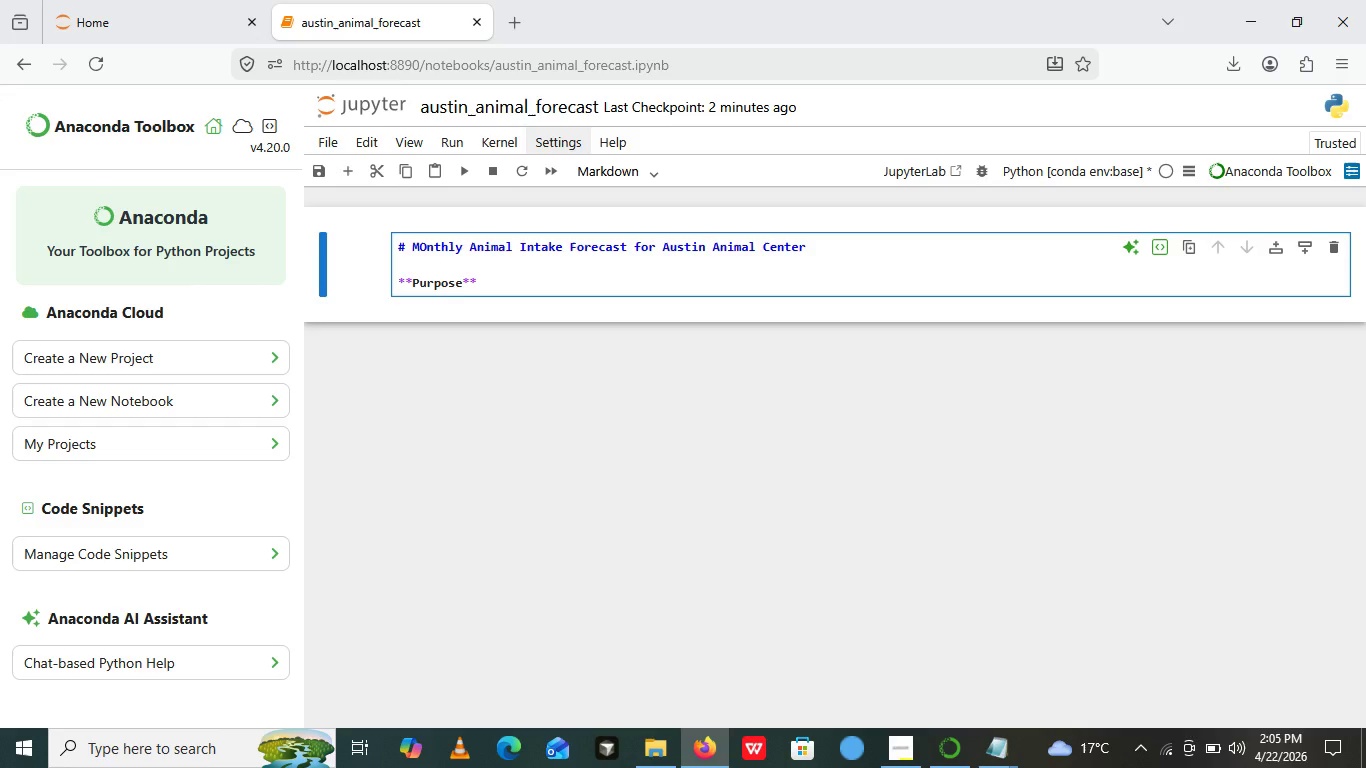 
key(Shift+Semicolon)
 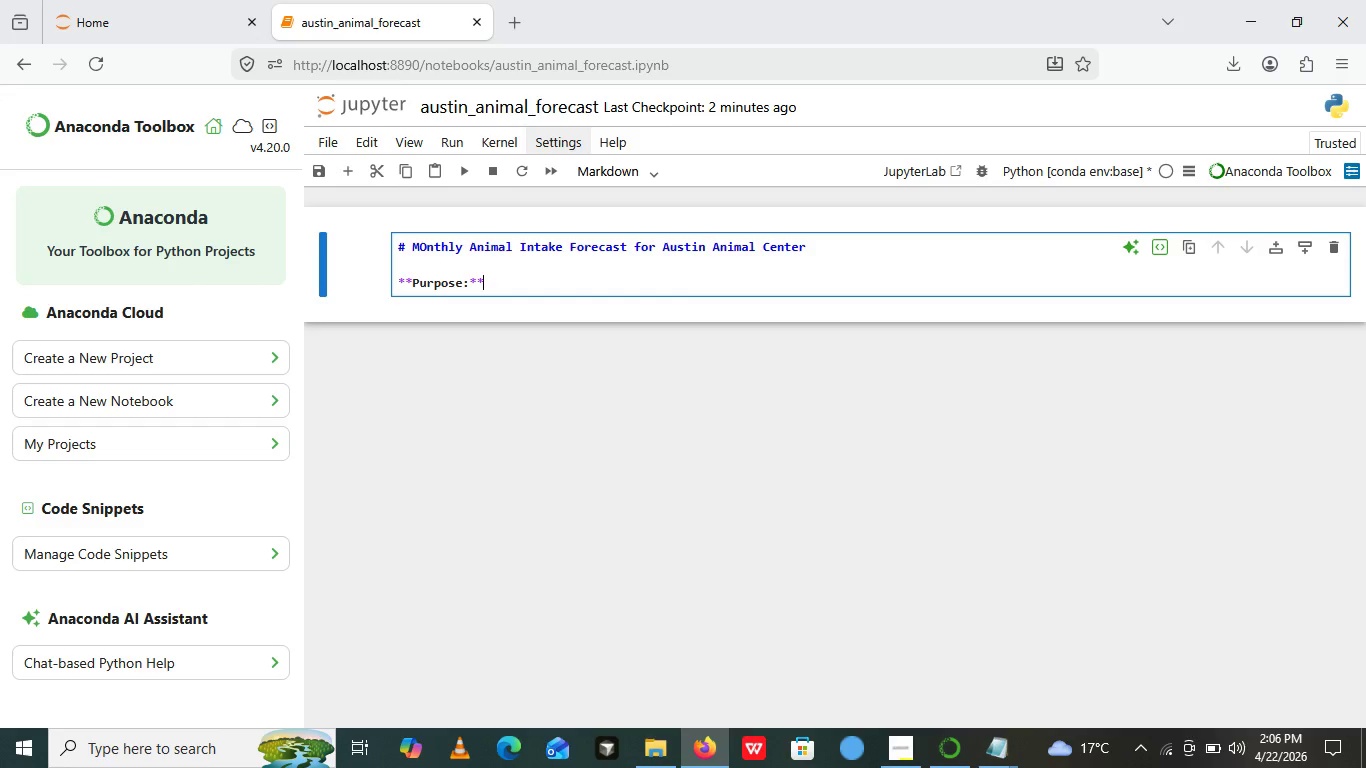 
key(ArrowRight)
 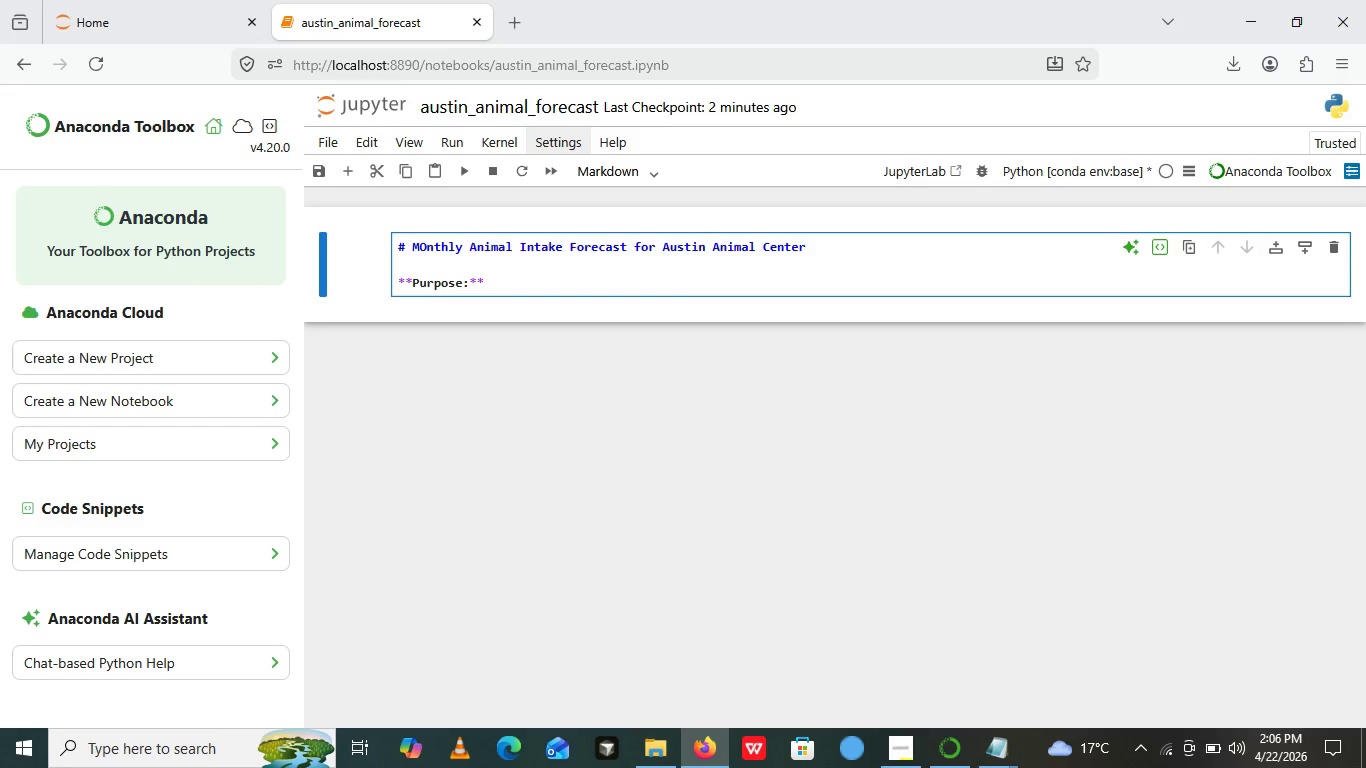 
key(ArrowRight)
 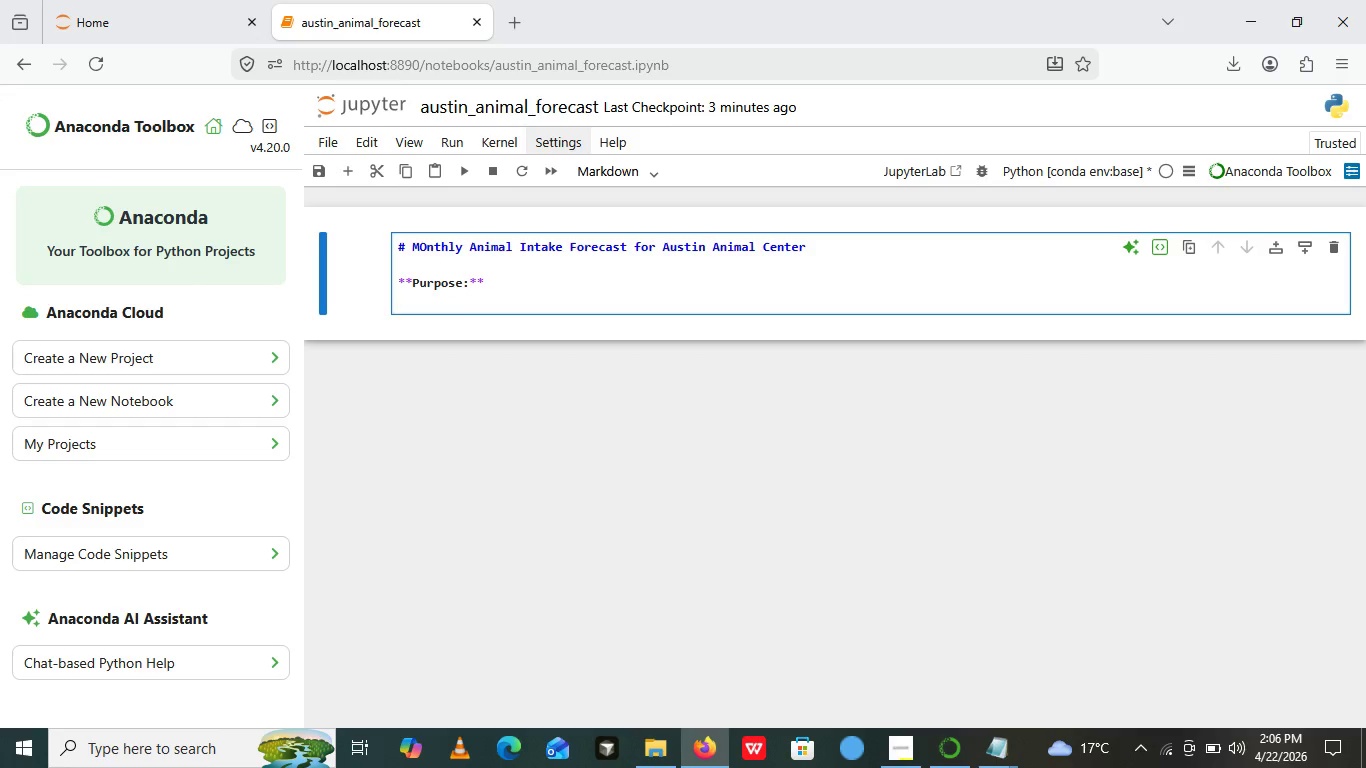 
key(Enter)
 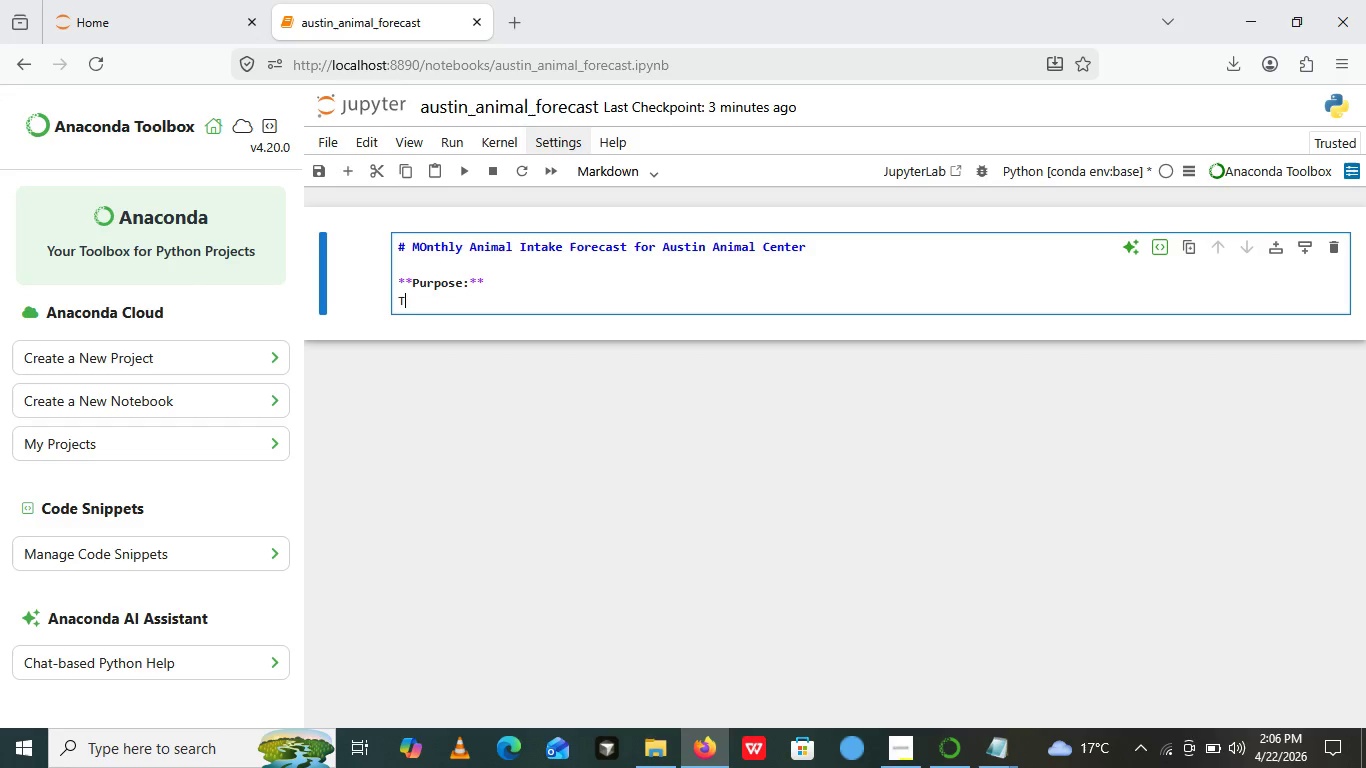 
type(This notebook probide )
key(Backspace)
key(Backspace)
key(Backspace)
key(Backspace)
key(Backspace)
type(vide a 12 month forecast)
 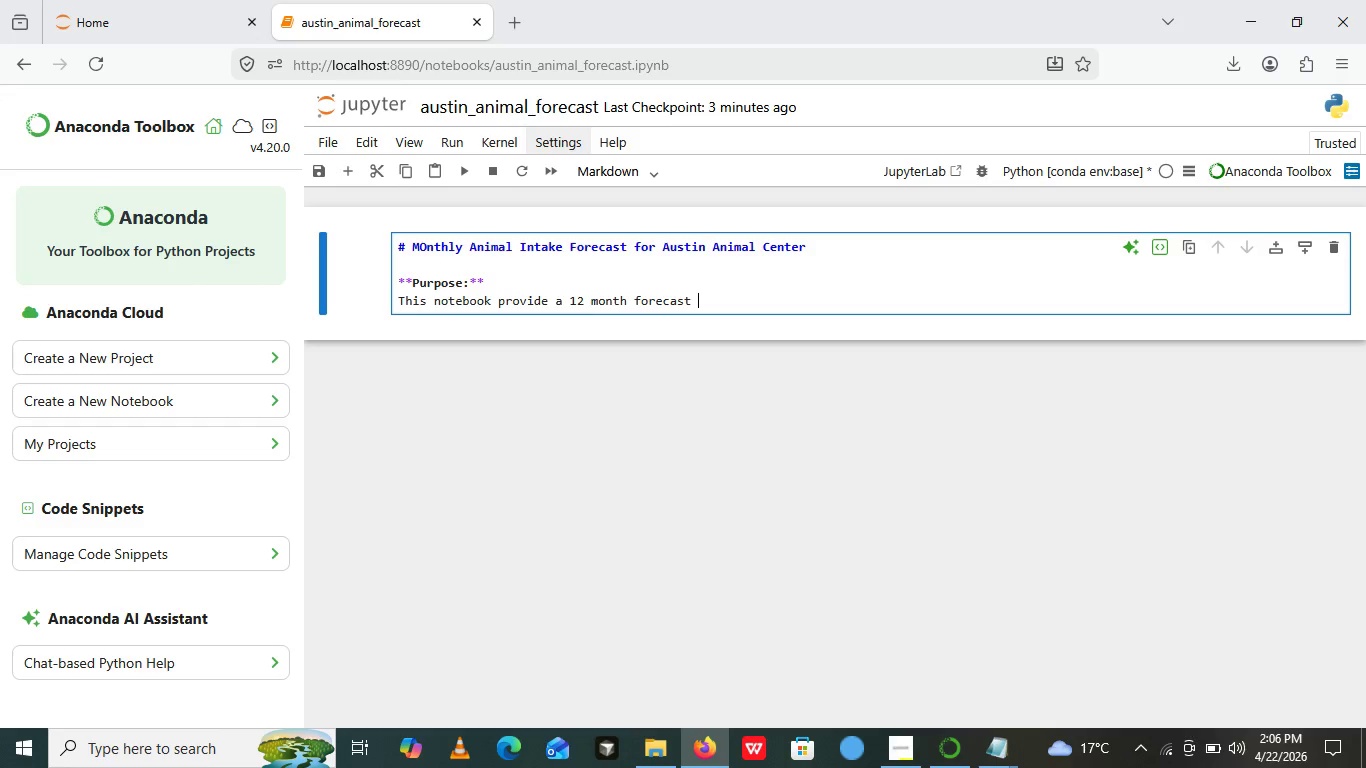 
type( of animal intacks to support d)
 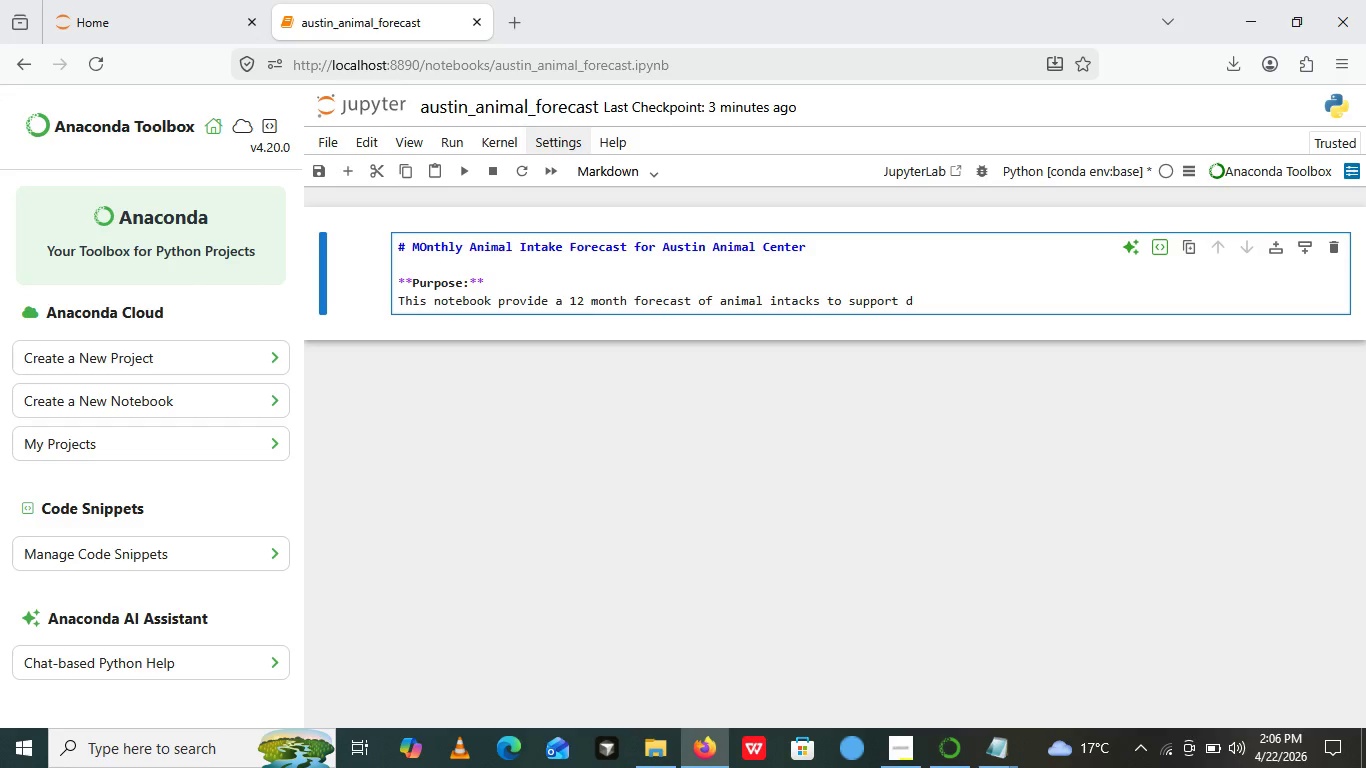 
wait(8.41)
 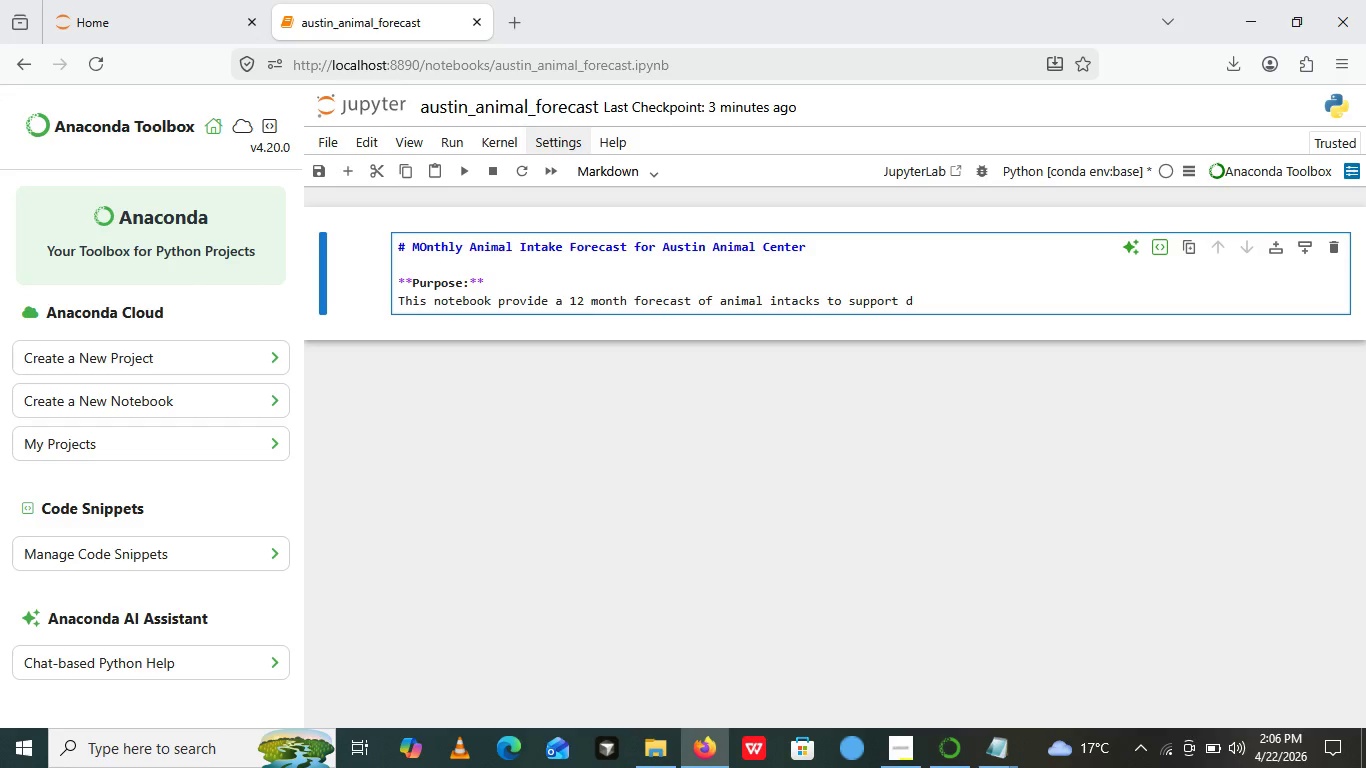 
key(Backspace)
type(Dr.e)
key(Backspace)
type(Ele)
 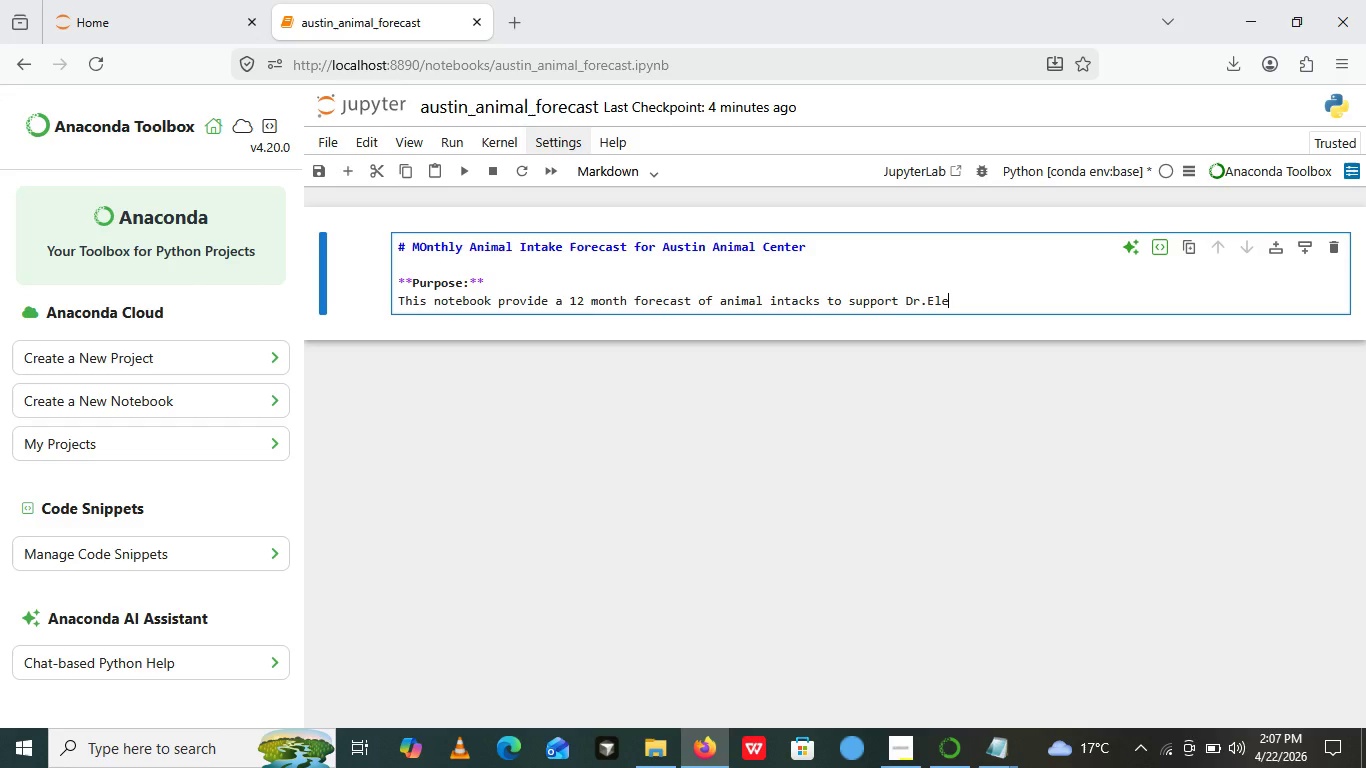 
type(na Vance's grant application for a new urban vert)
 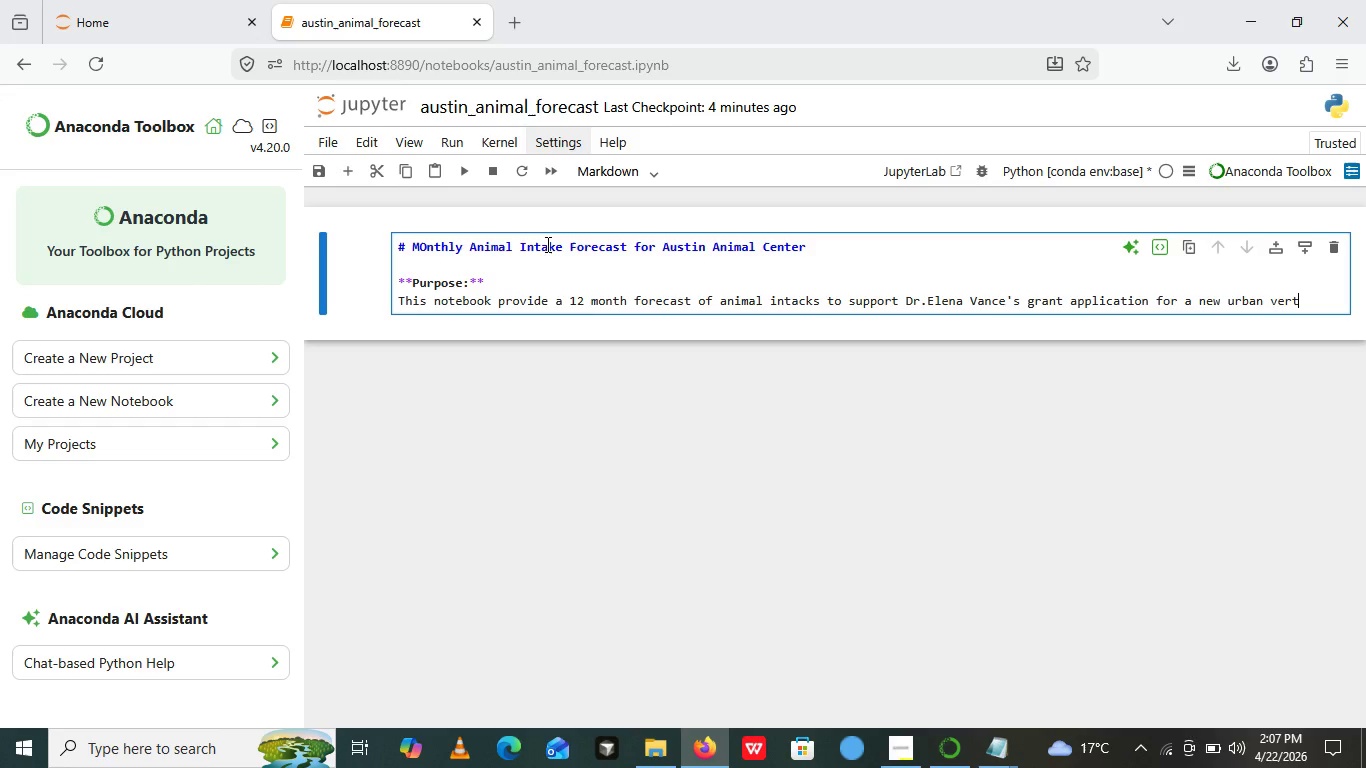 
key(Backspace)
key(Backspace)
type(terinary clinic)
 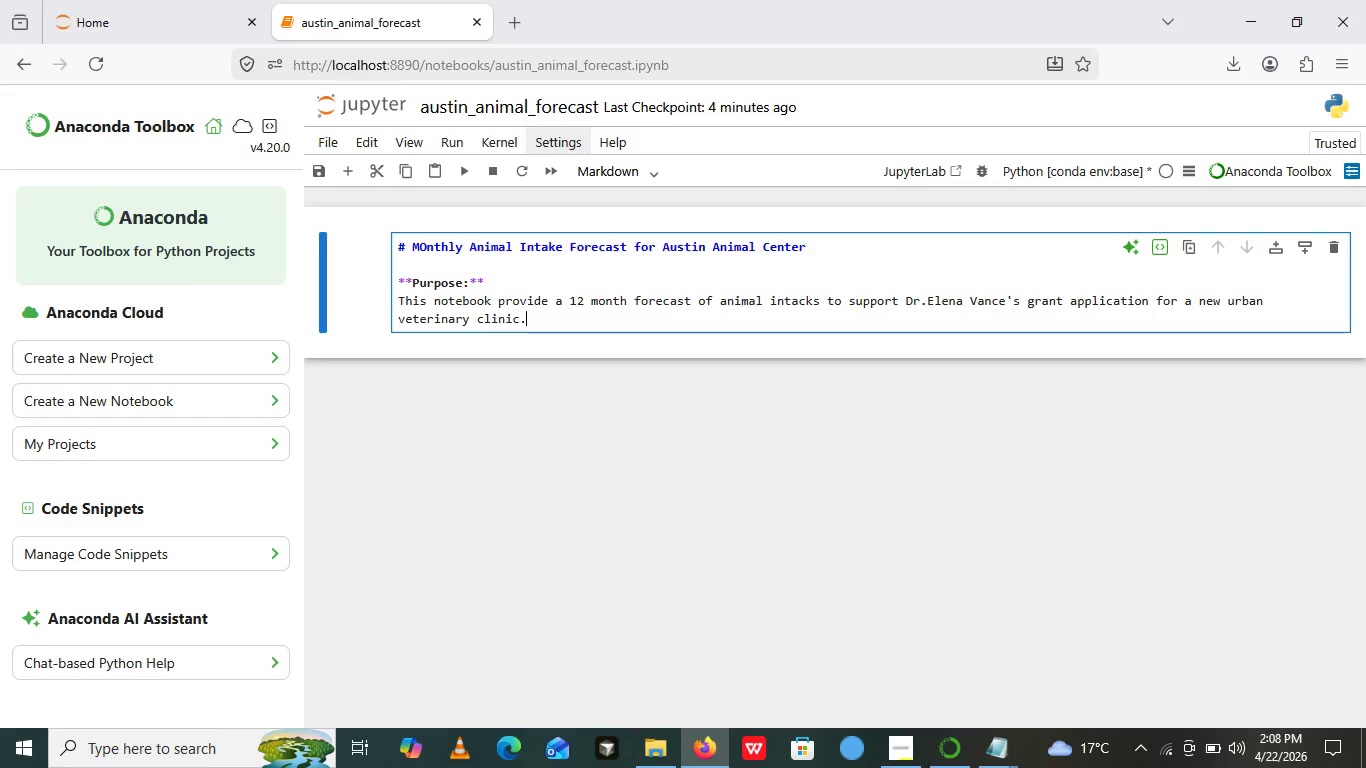 
type(.we use the Austin Animal [Break]center Intake )
key(Backspace)
type(s f)
key(Backspace)
type(dataseet)
key(Backspace)
key(Backspace)
type(t as a rp)
key(Backspace)
key(Backspace)
type(pri)
key(Backspace)
type(oxy for urbam)
key(Backspace)
type(n verterinary denmand.)
 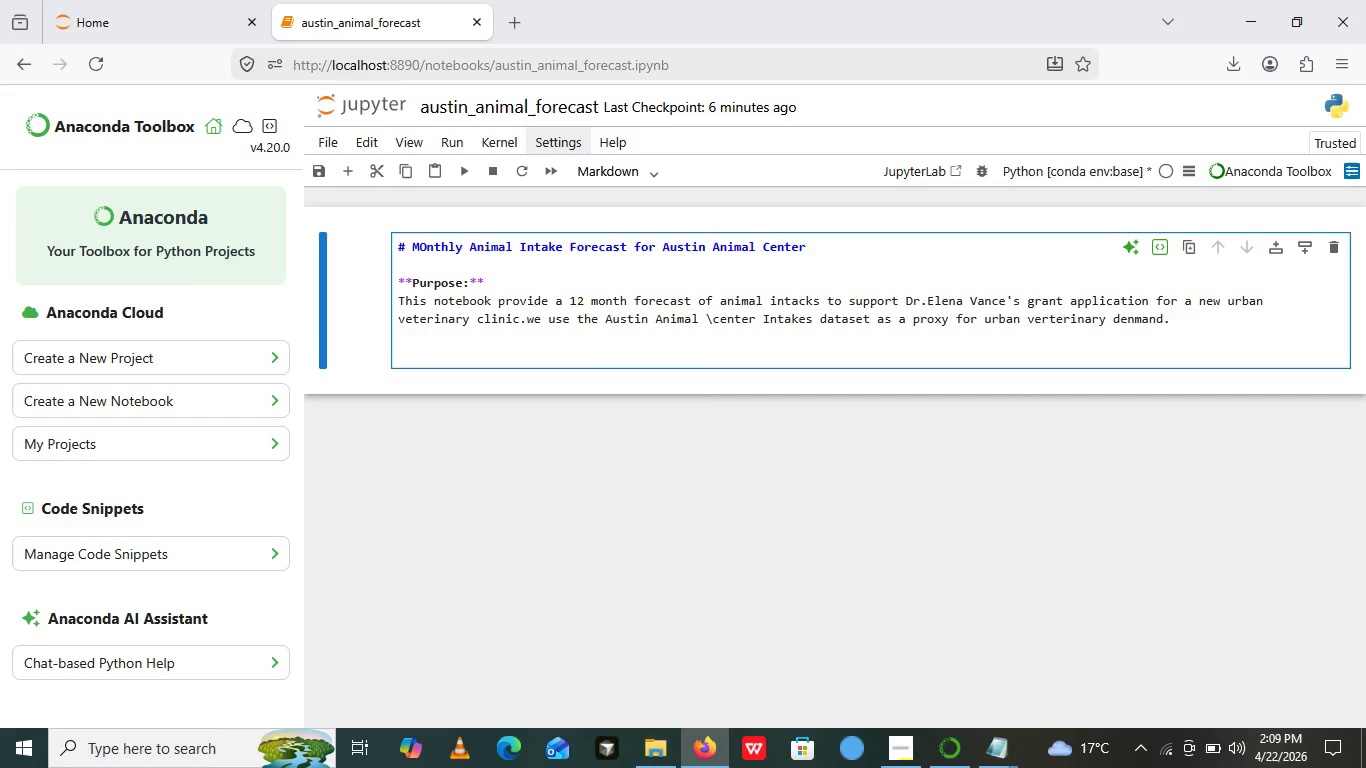 
 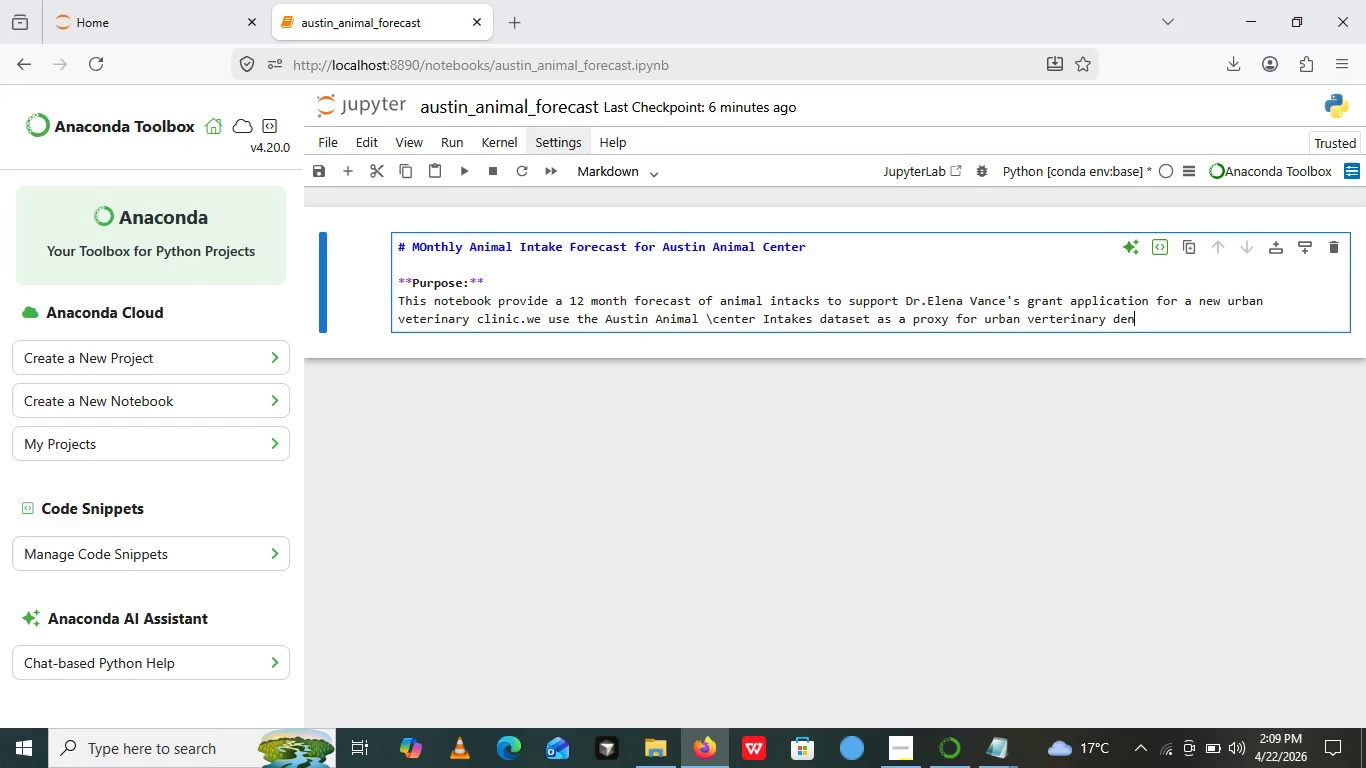 
key(Enter)
 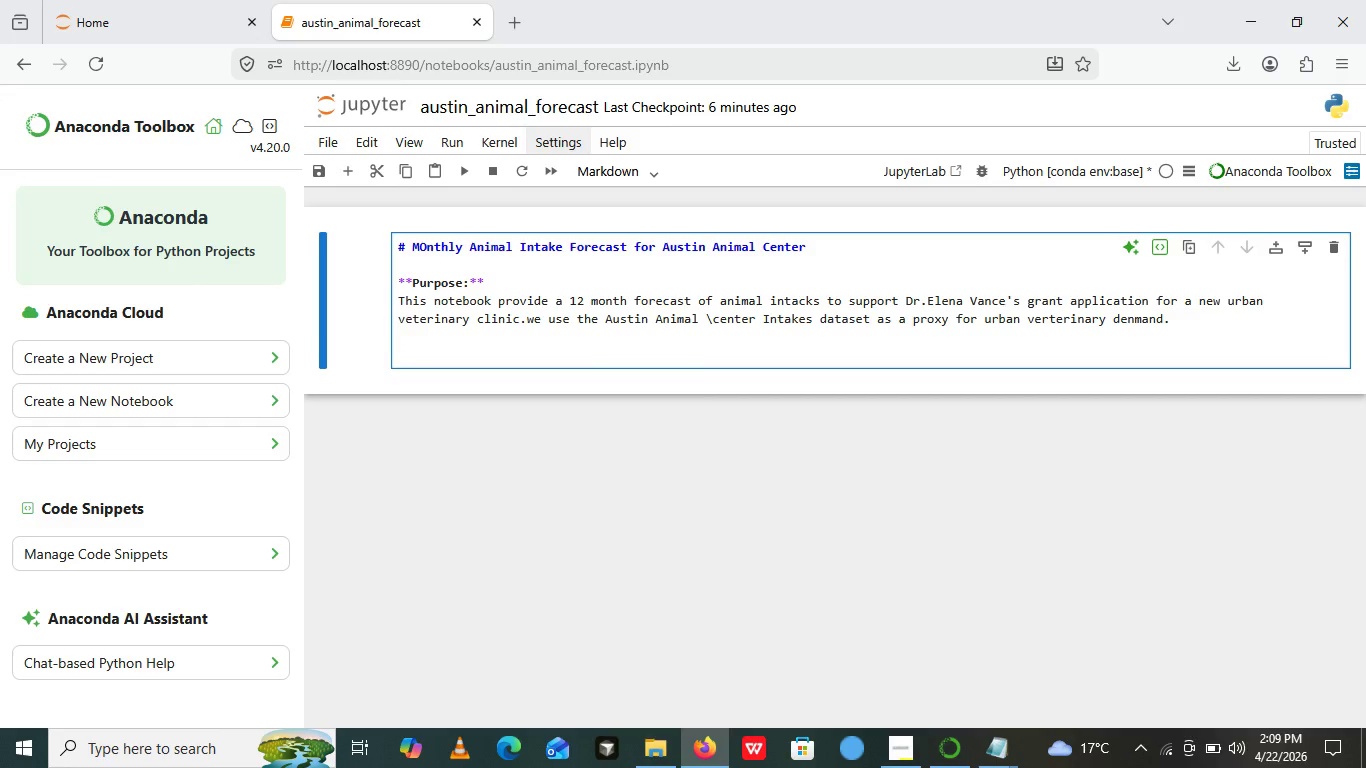 
key(Enter)
 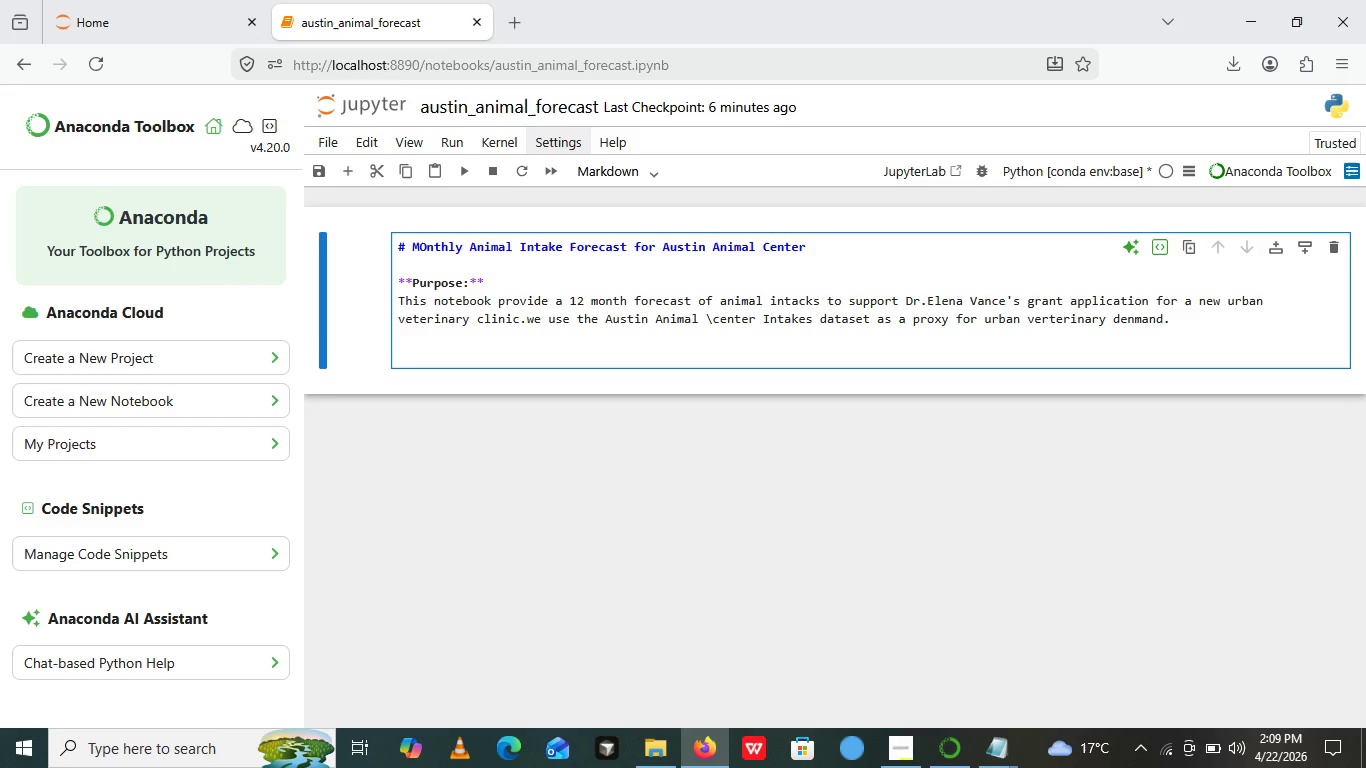 
type(****)
 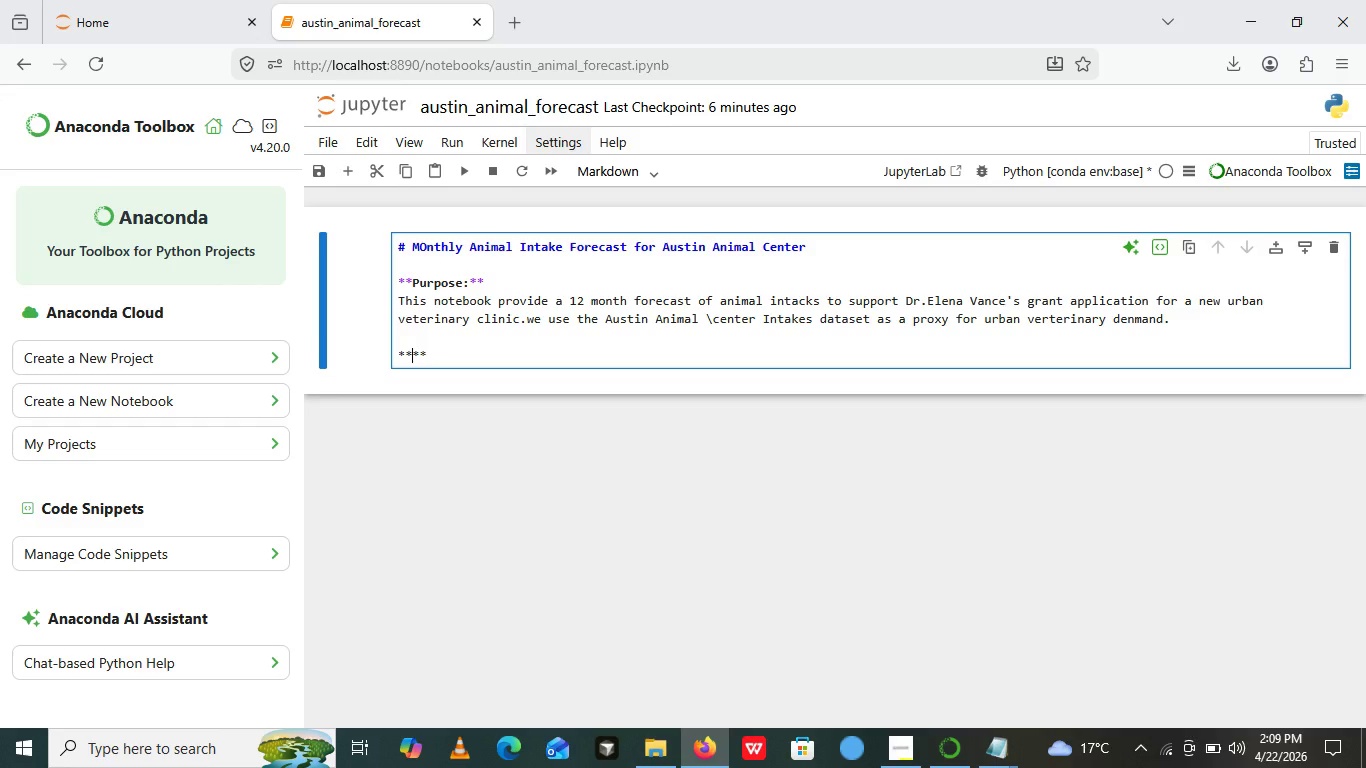 
key(ArrowLeft)
 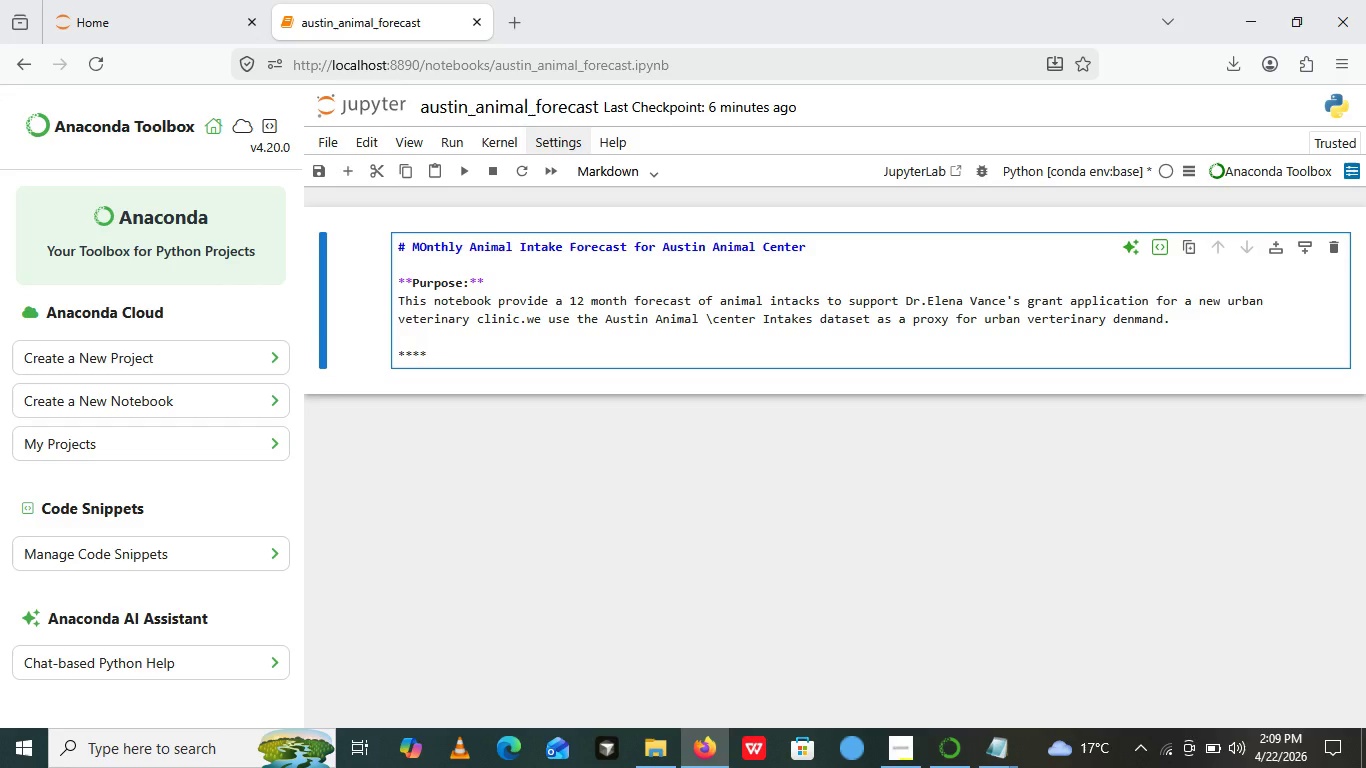 
key(ArrowLeft)
 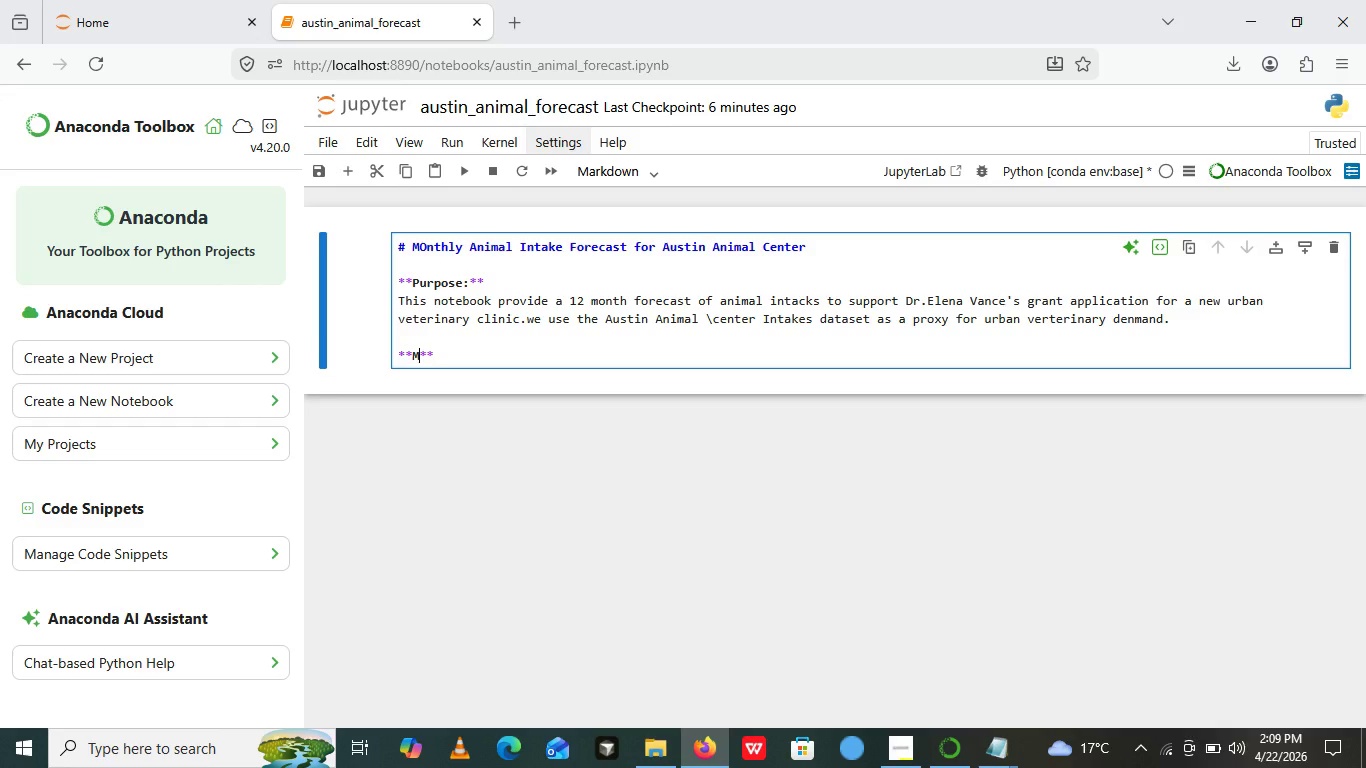 
type(Method:)
 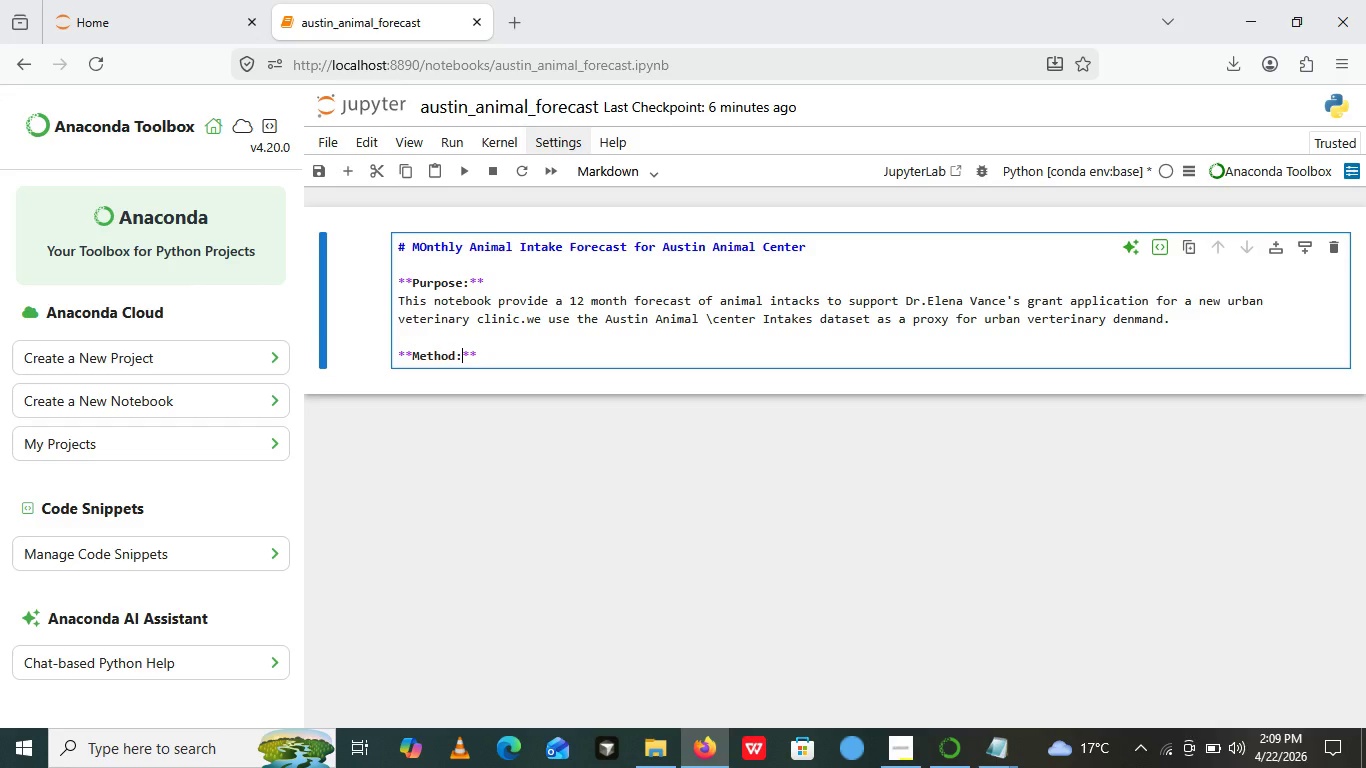 
key(ArrowRight)
 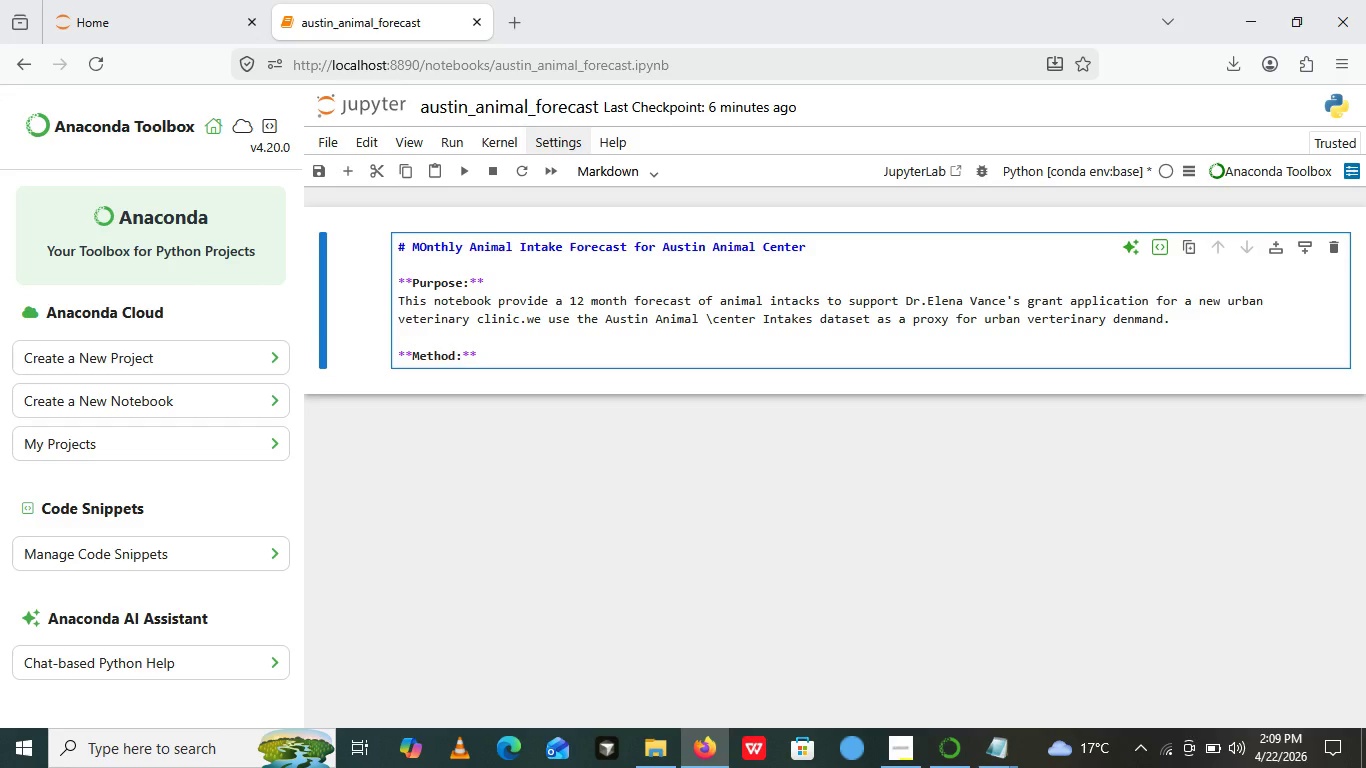 
key(ArrowRight)
 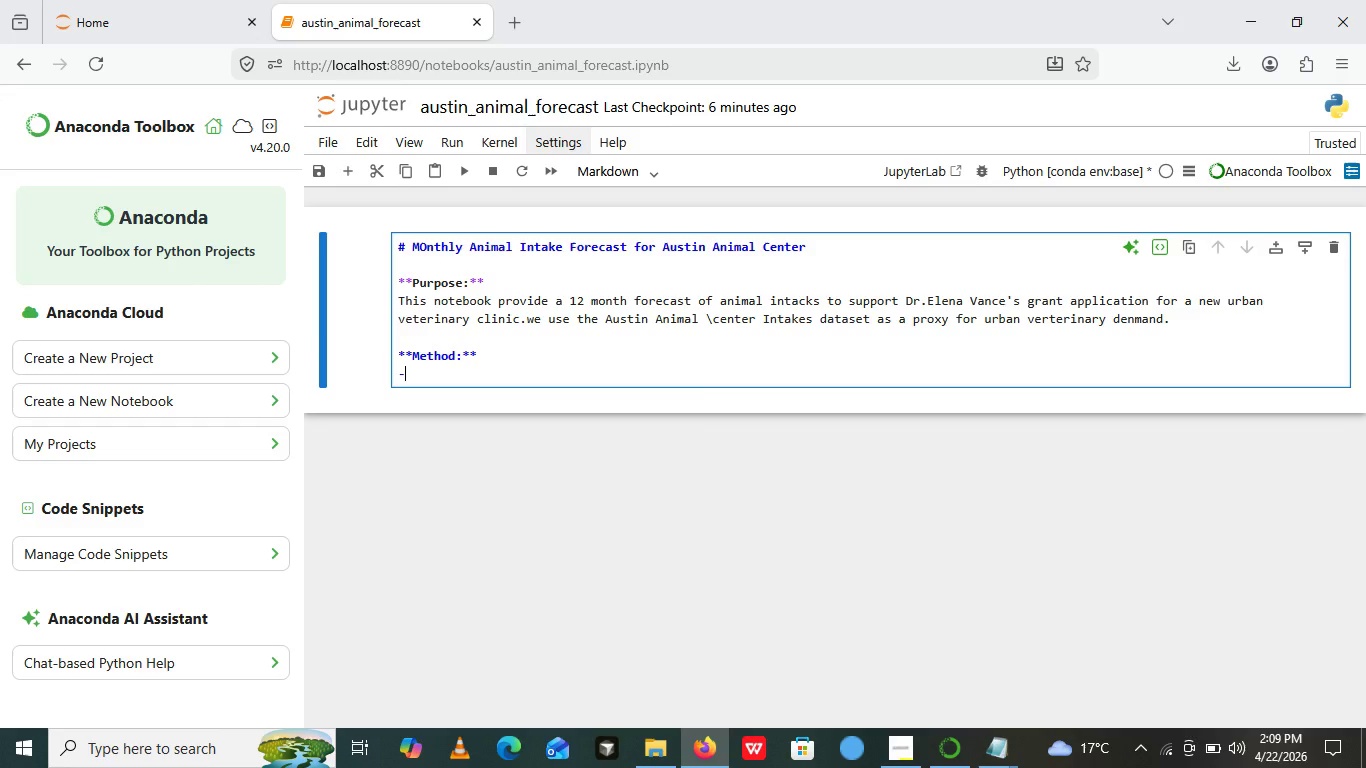 
key(Enter)
 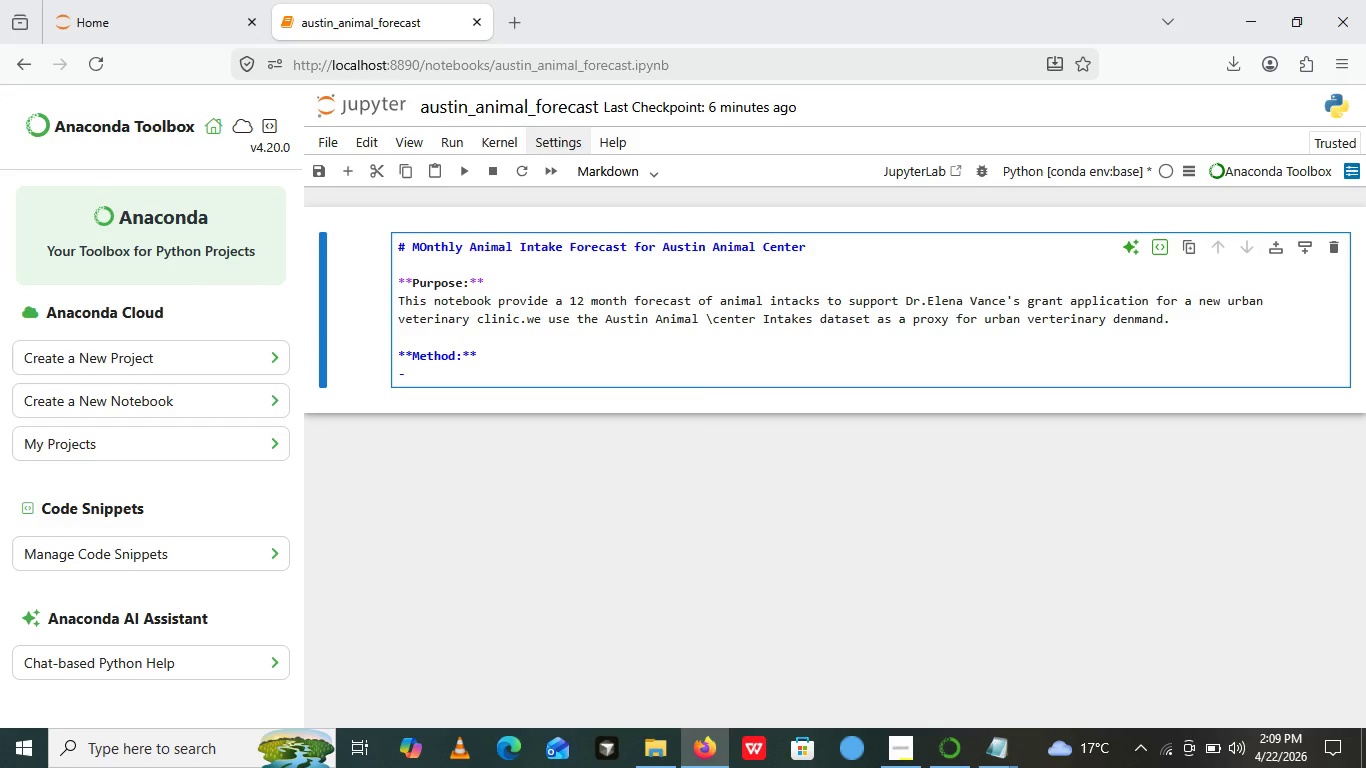 
type(- )
key(Backspace)
type(Load )
 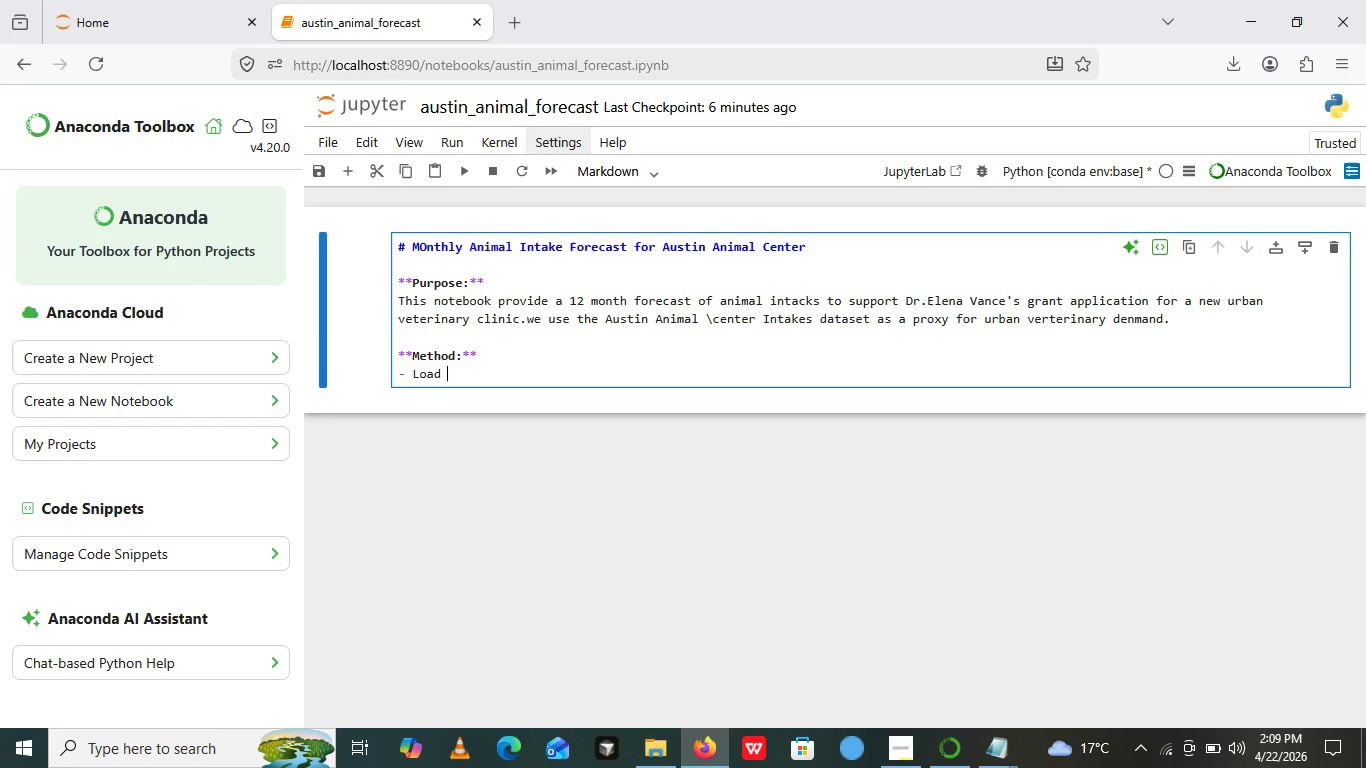 
wait(9.33)
 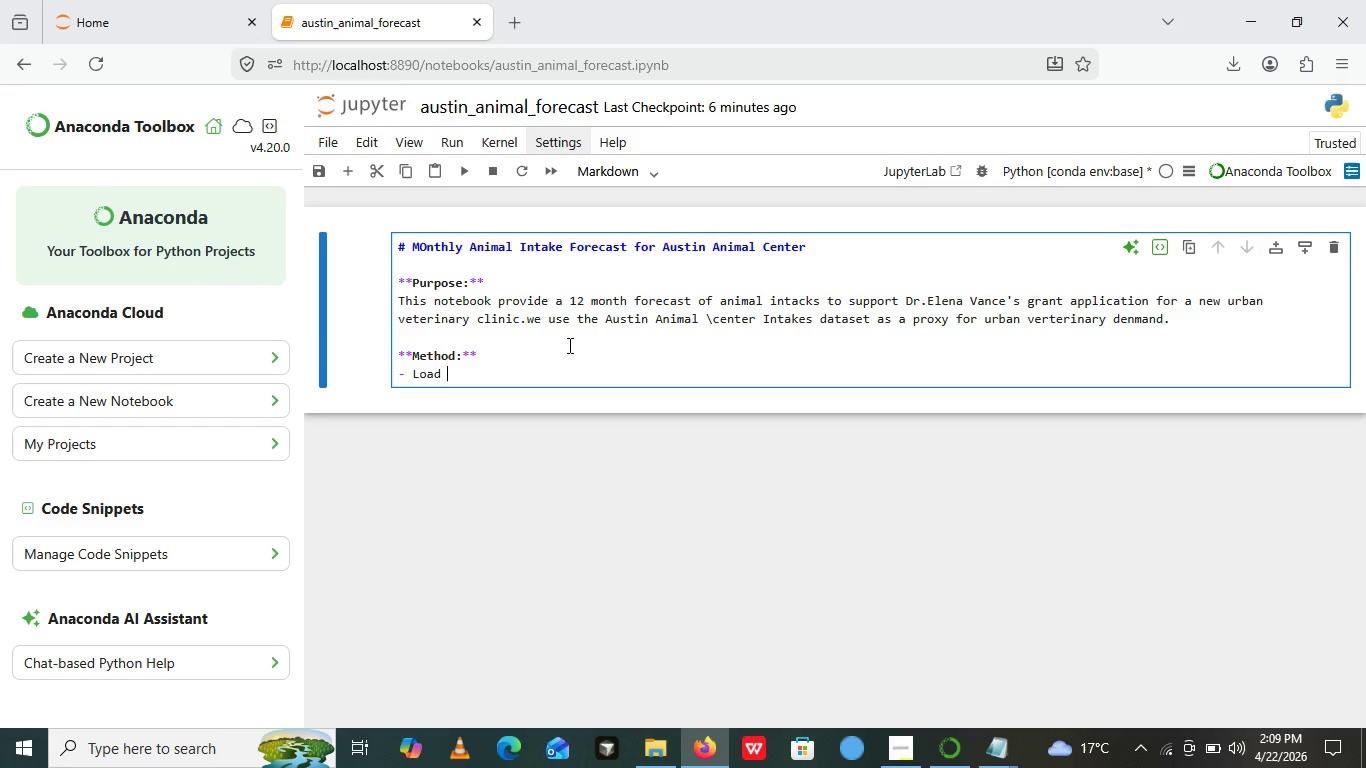 
type(data directly from the public sv)
key(Backspace)
key(Backspace)
type(csv url)
 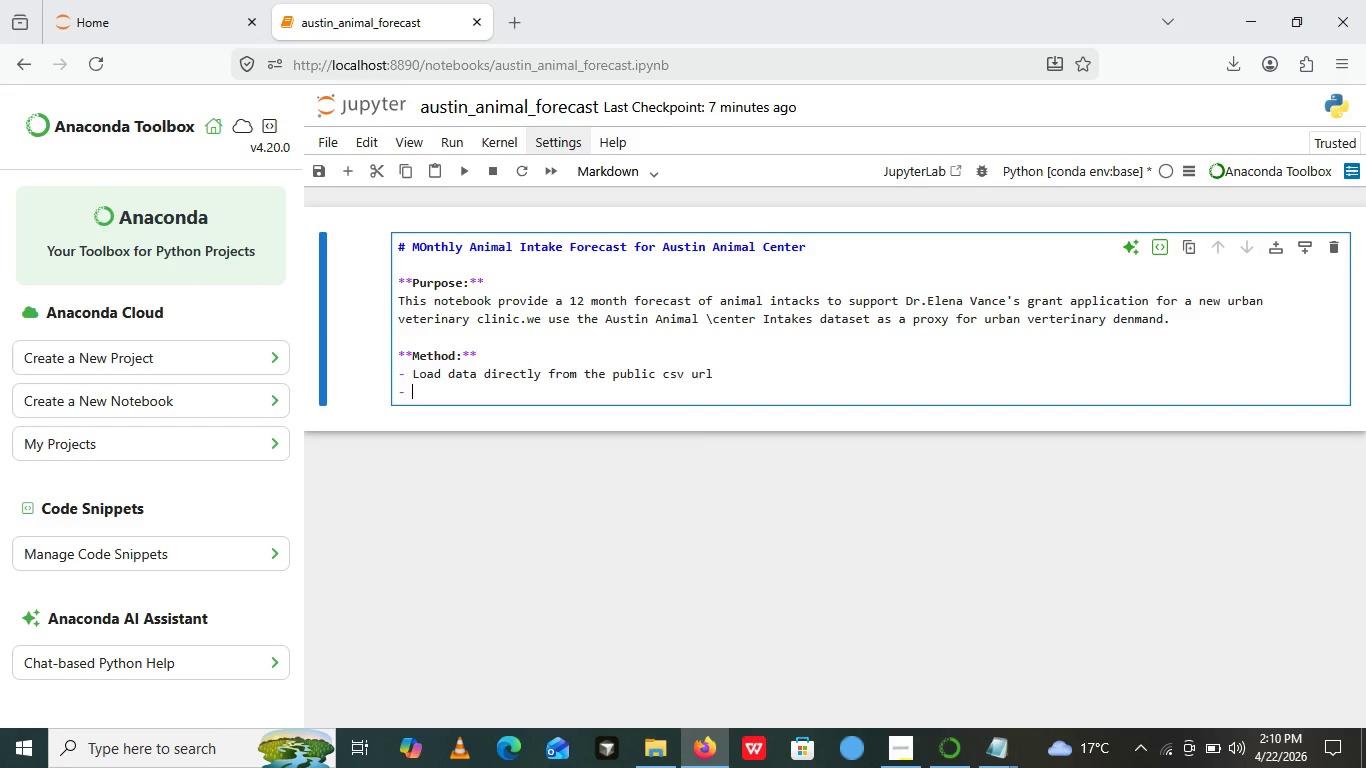 
key(Enter)
 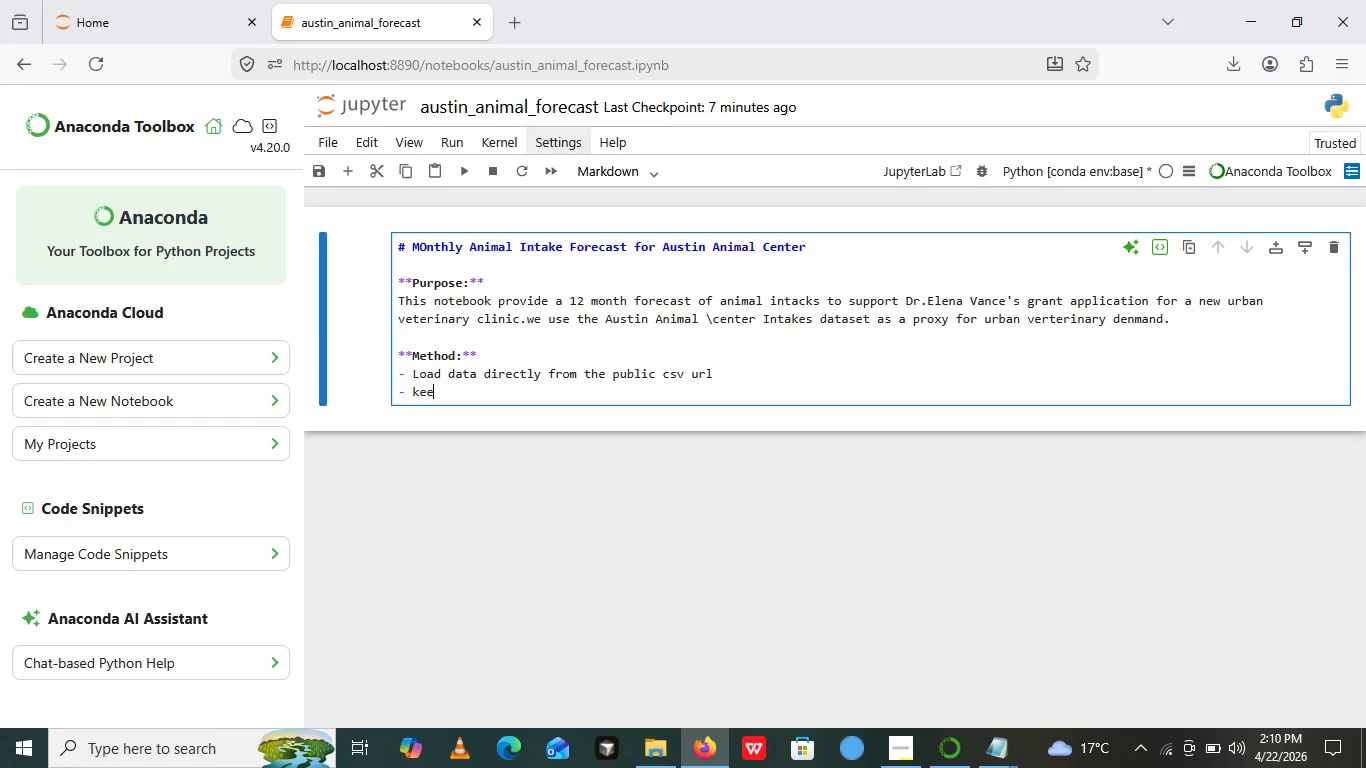 
type(keep only the las)
key(Backspace)
key(Backspace)
type(st 5 years o)
 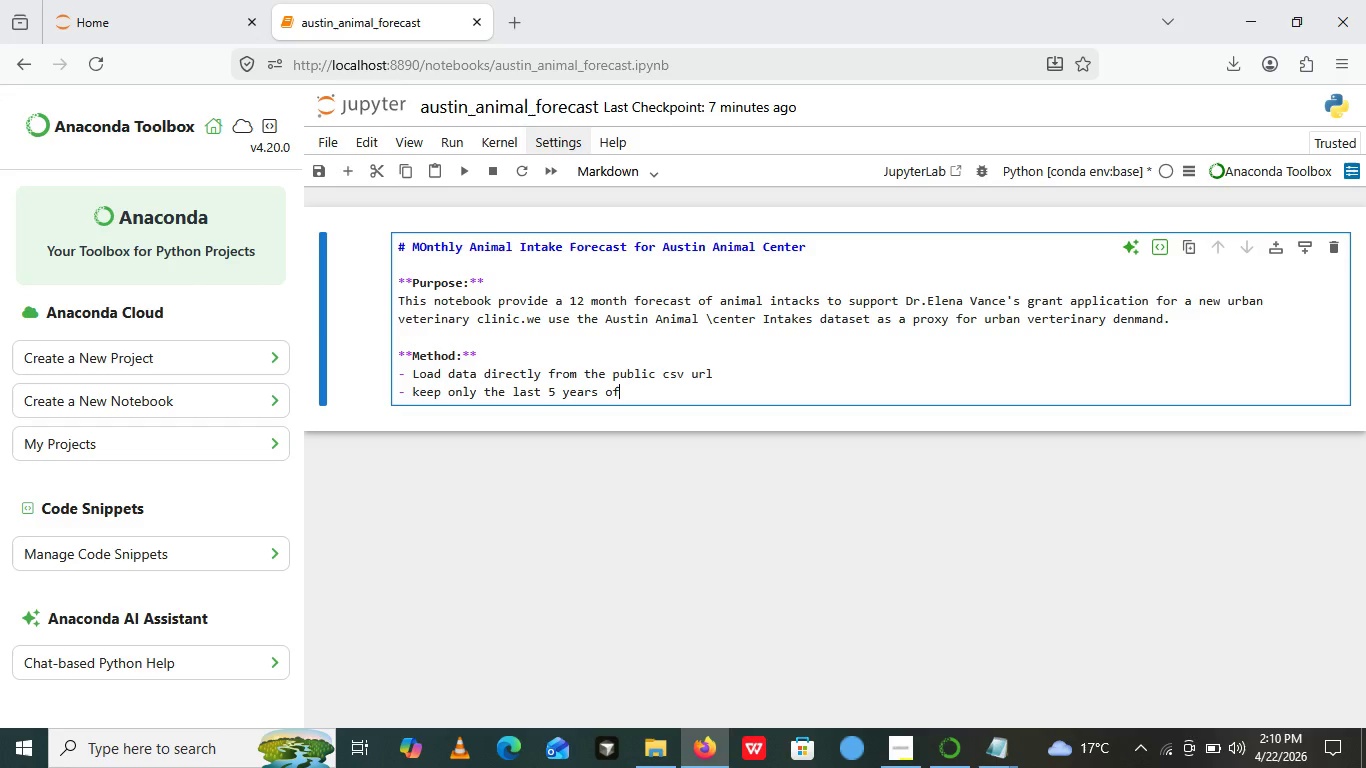 
type(f recoord )
key(Backspace)
key(Backspace)
key(Backspace)
key(Backspace)
type(rds.)
 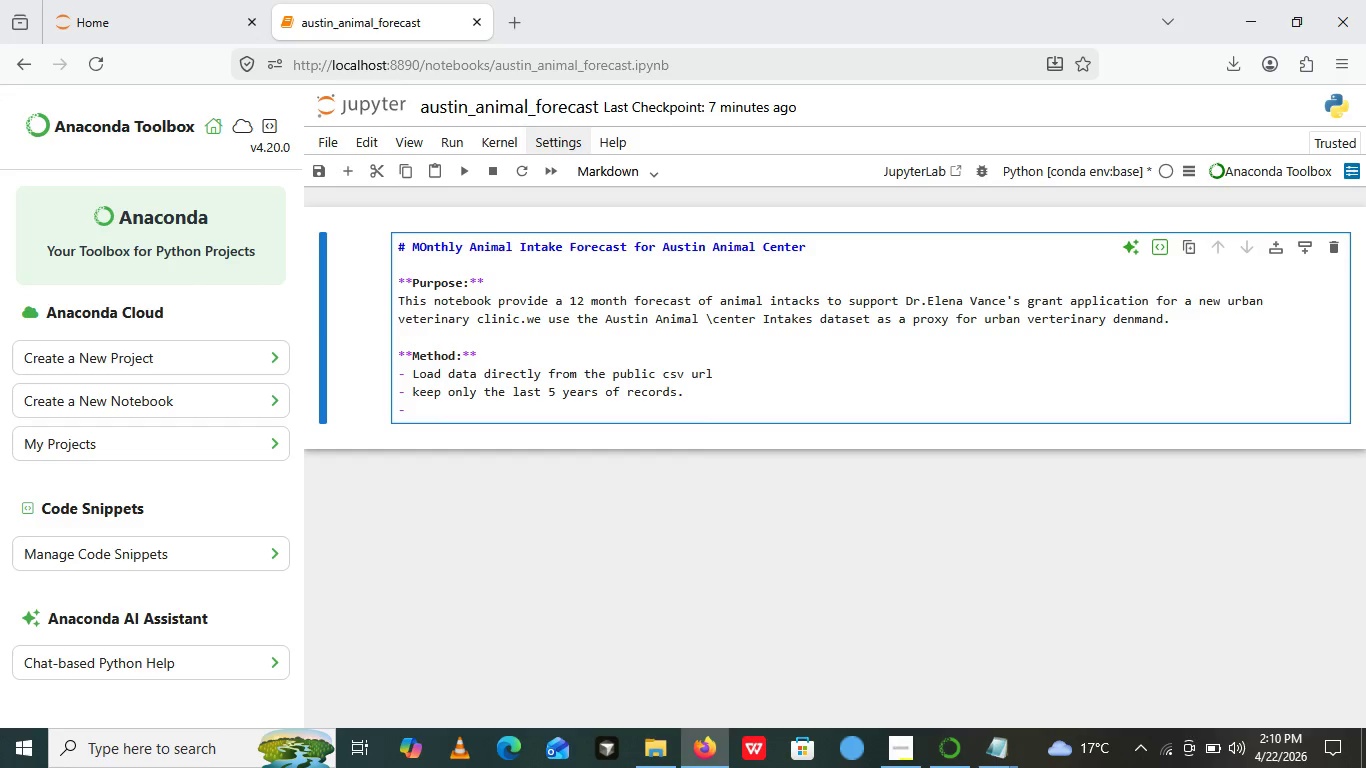 
key(Enter)
 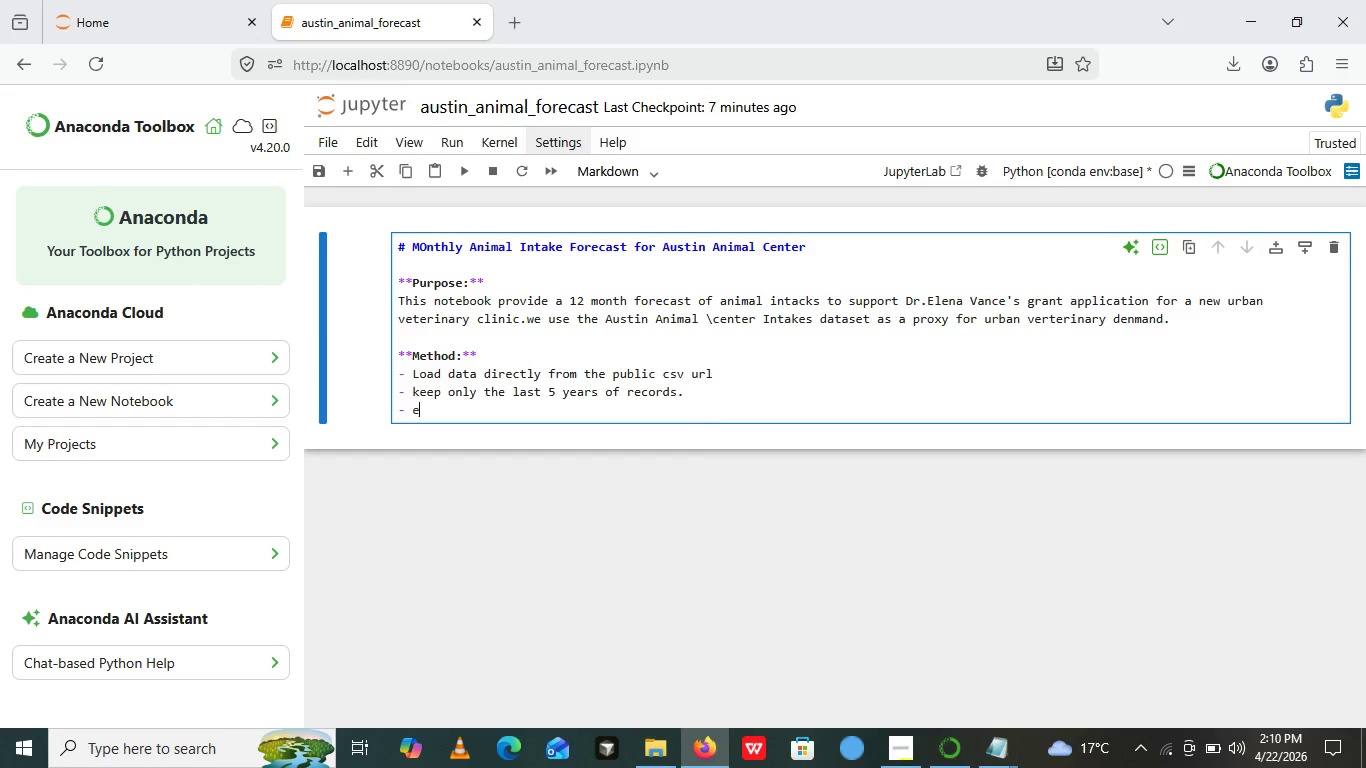 
type(e)
key(Backspace)
type(resample to monthly intake counts.\)
key(Backspace)
 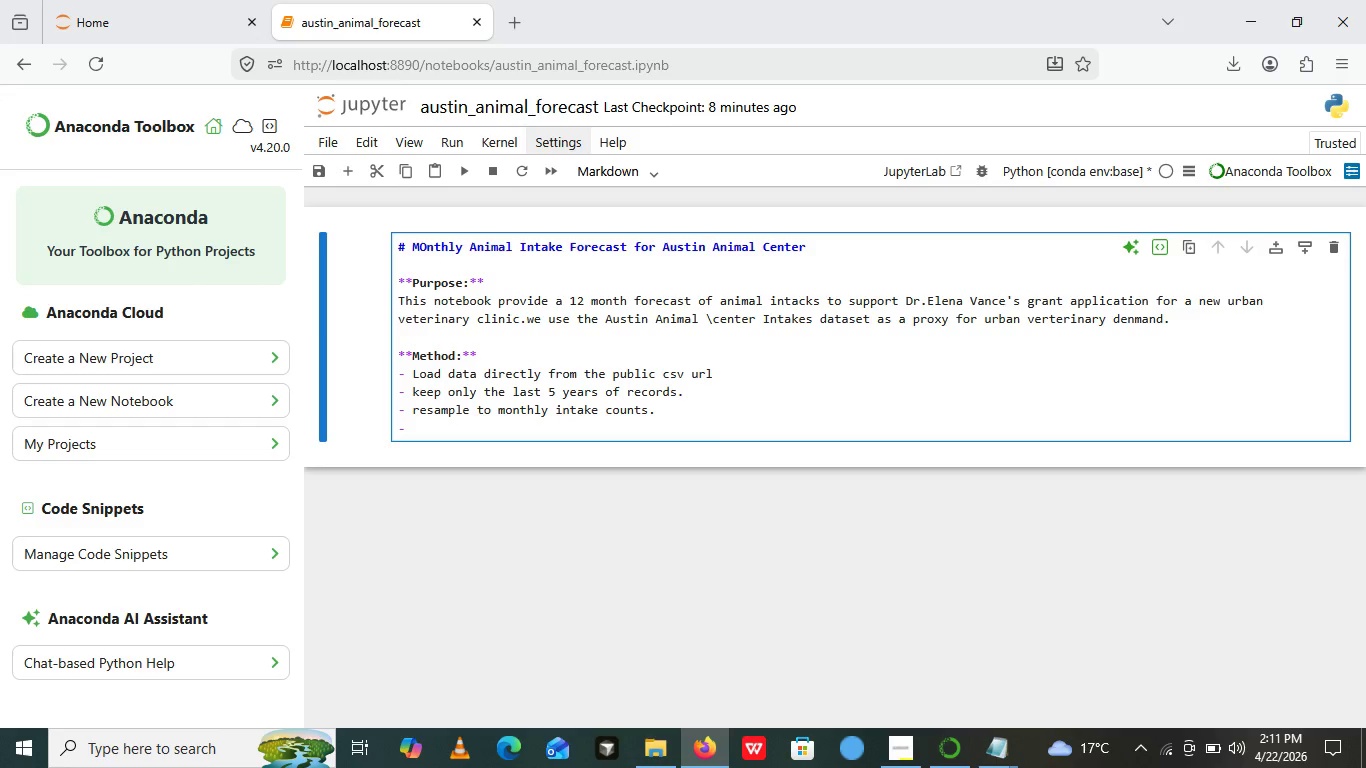 
key(Enter)
 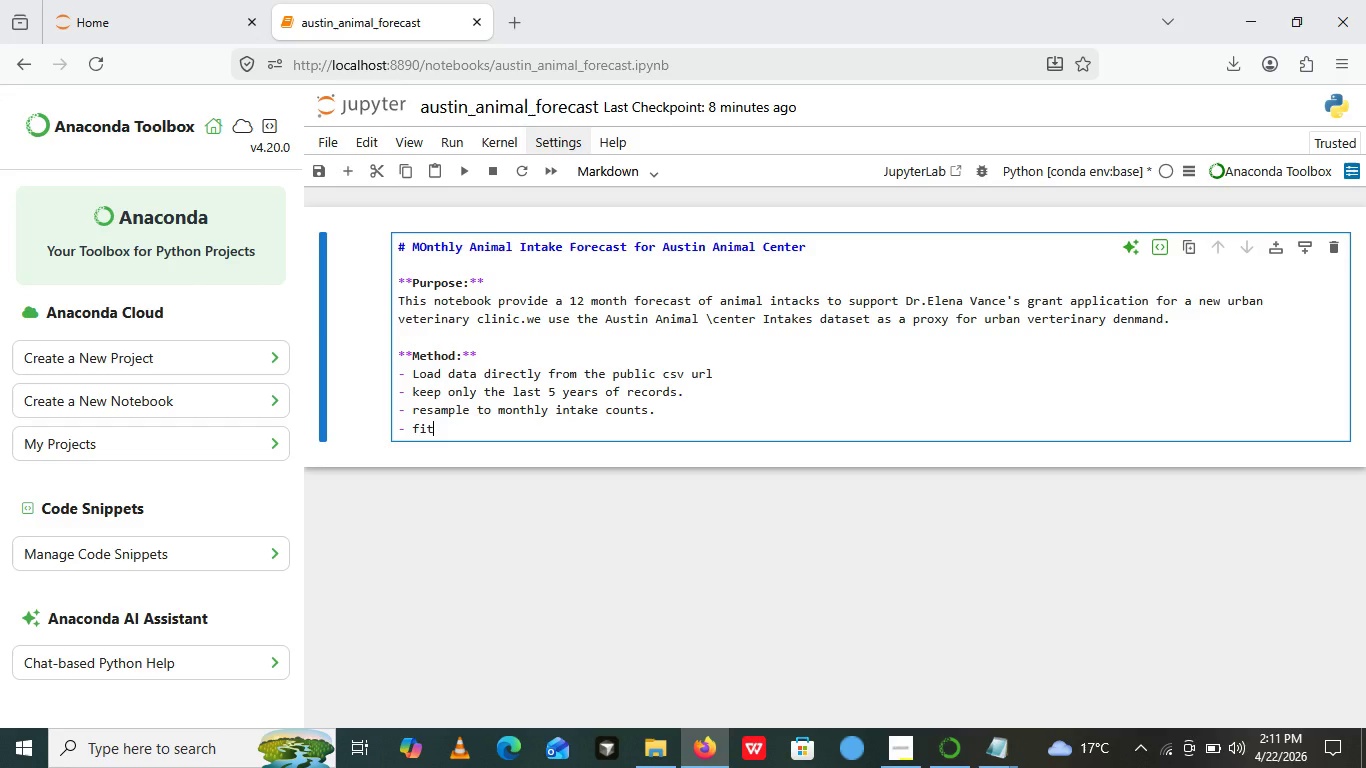 
type(fit)
 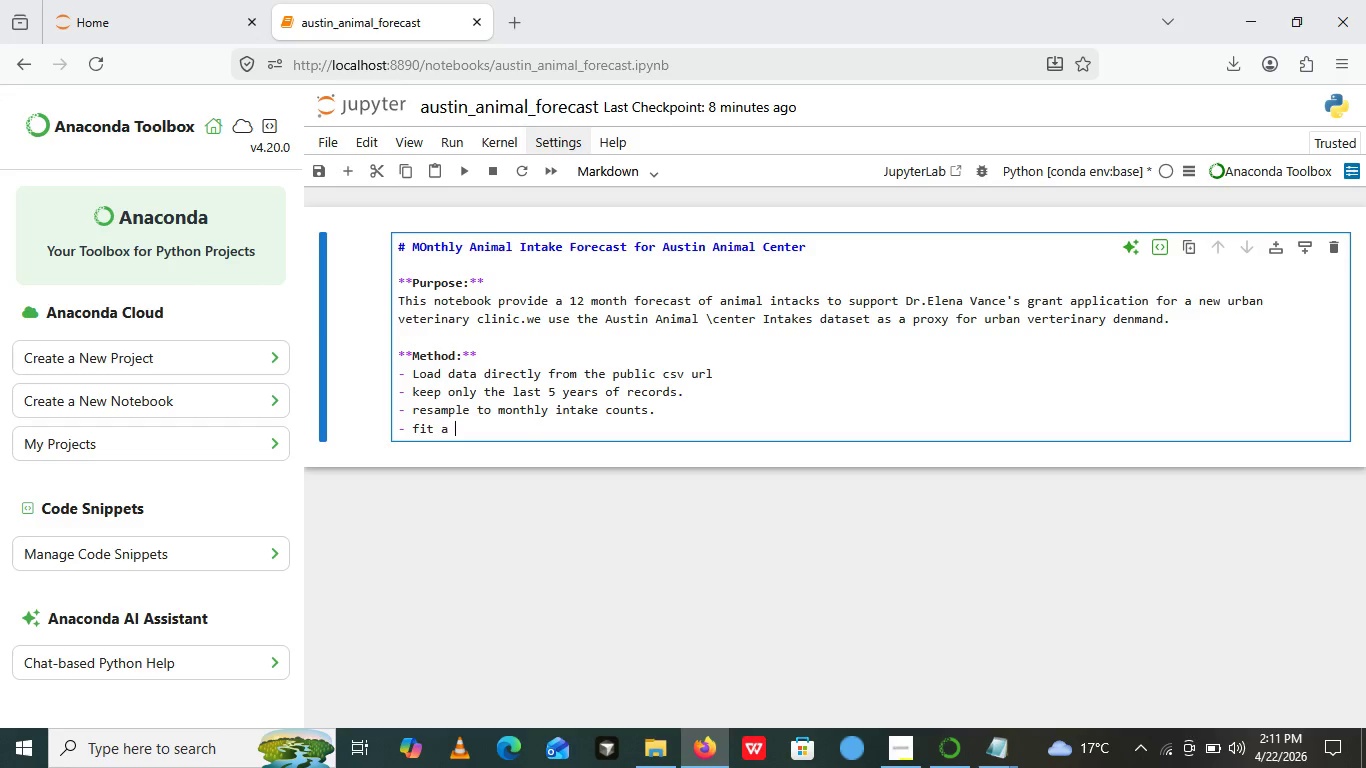 
type( a Hot)
key(Backspace)
type(lt- winters())
 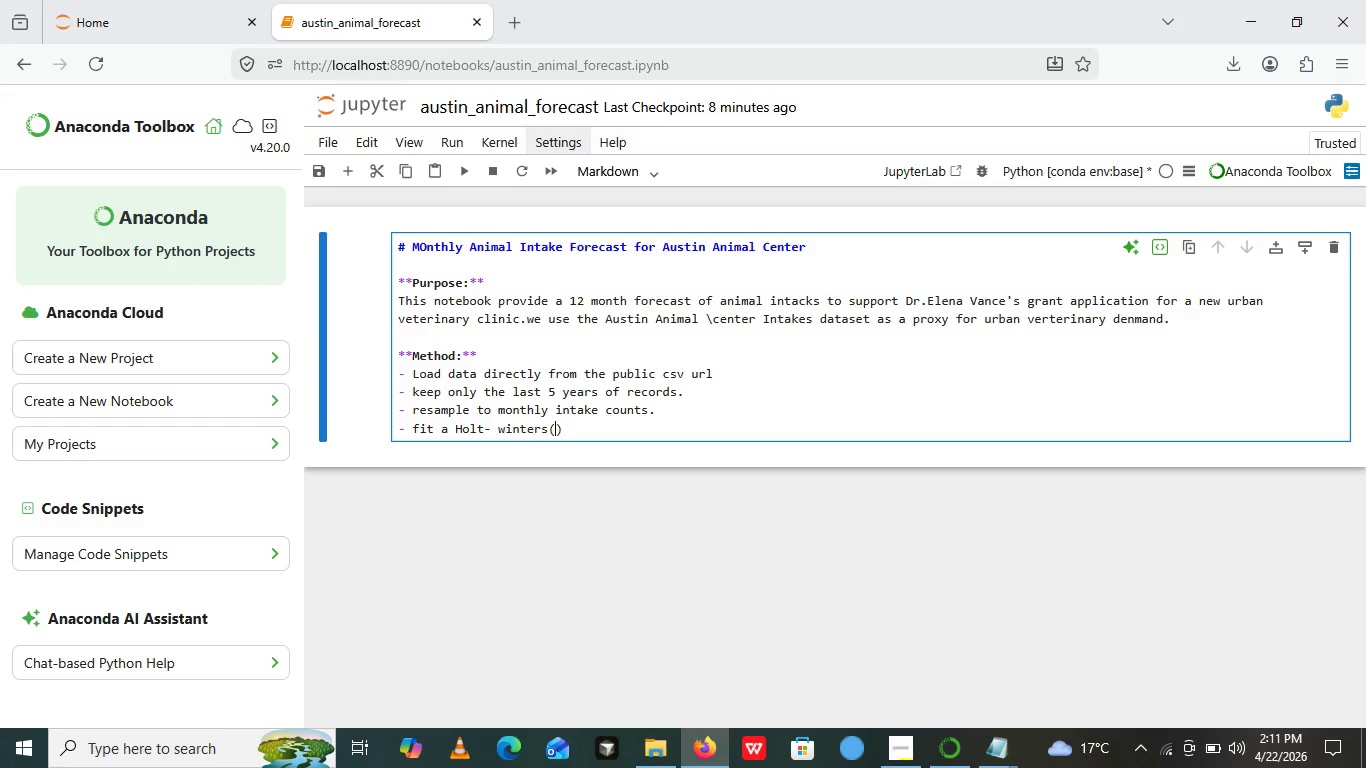 
key(ArrowLeft)
 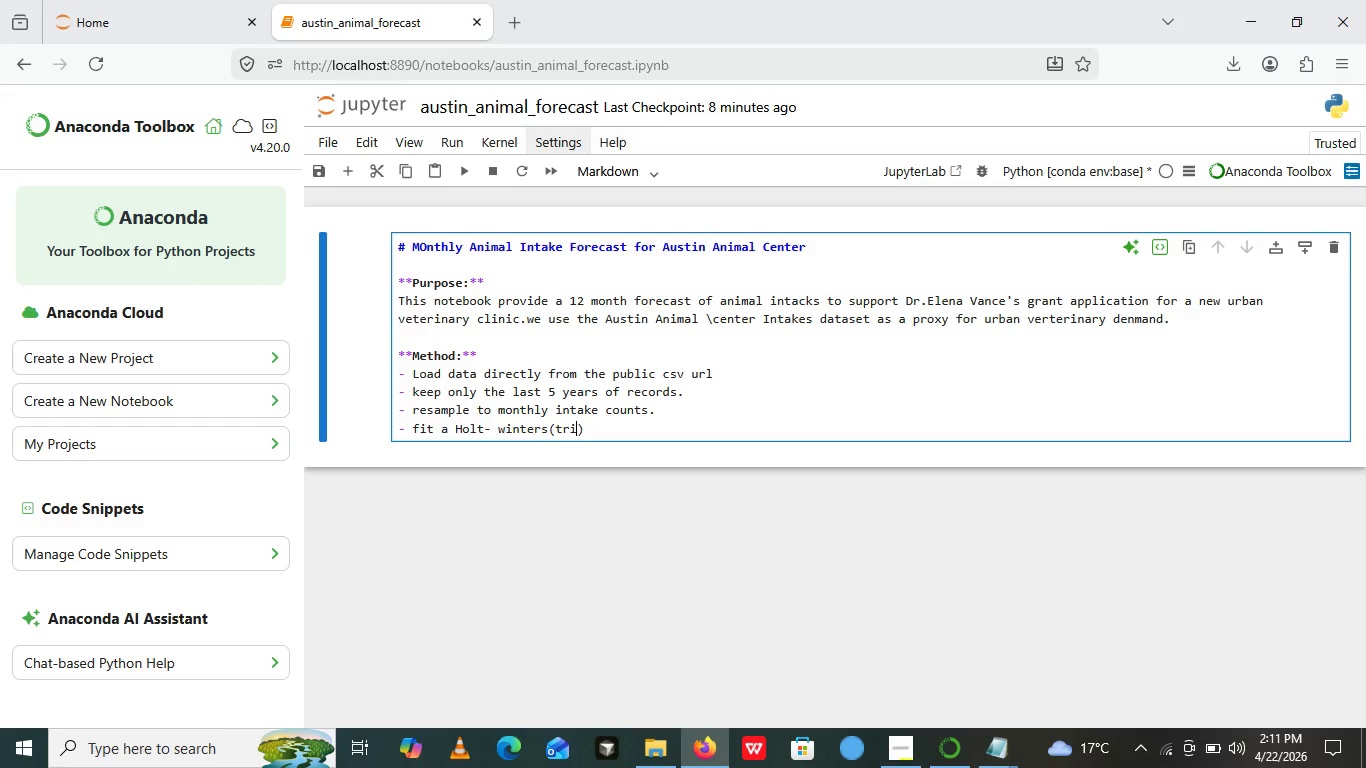 
type(triple exponential)
 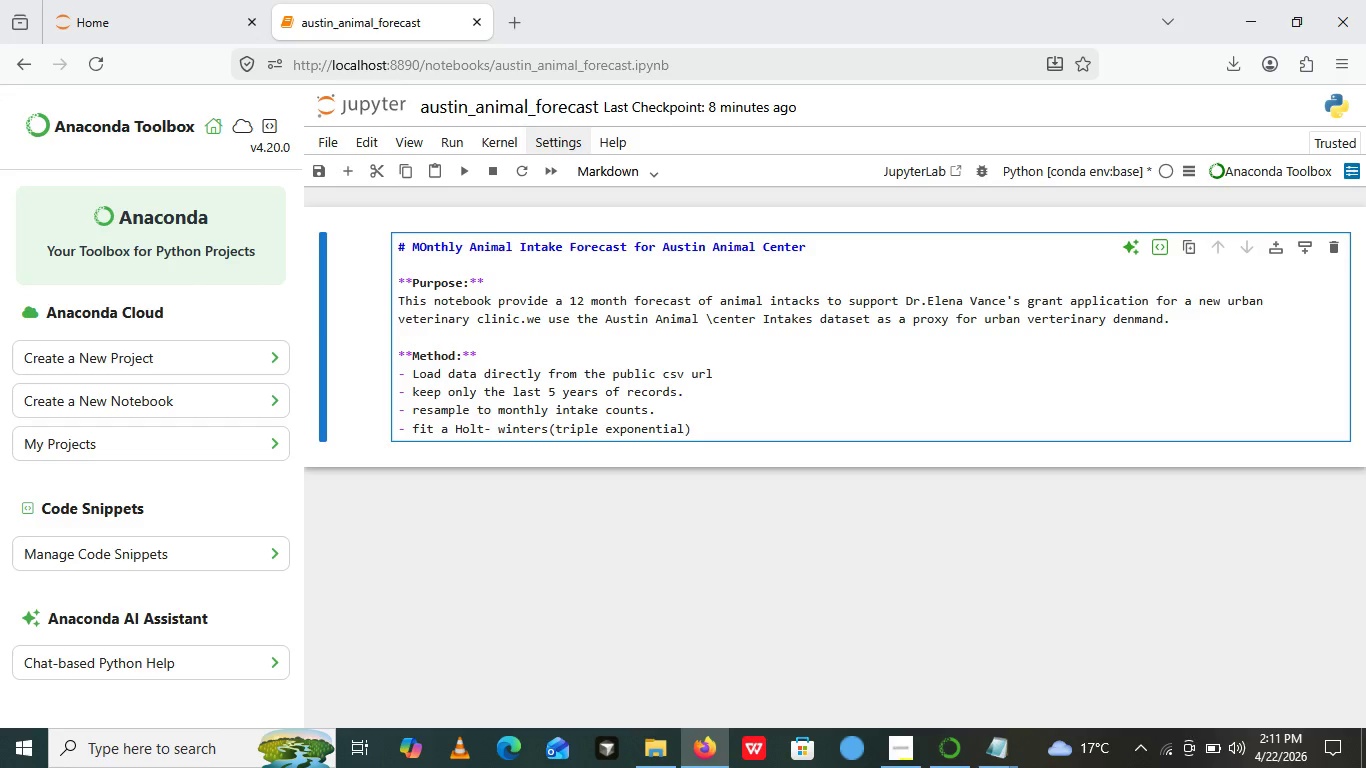 
type( smoothing)
 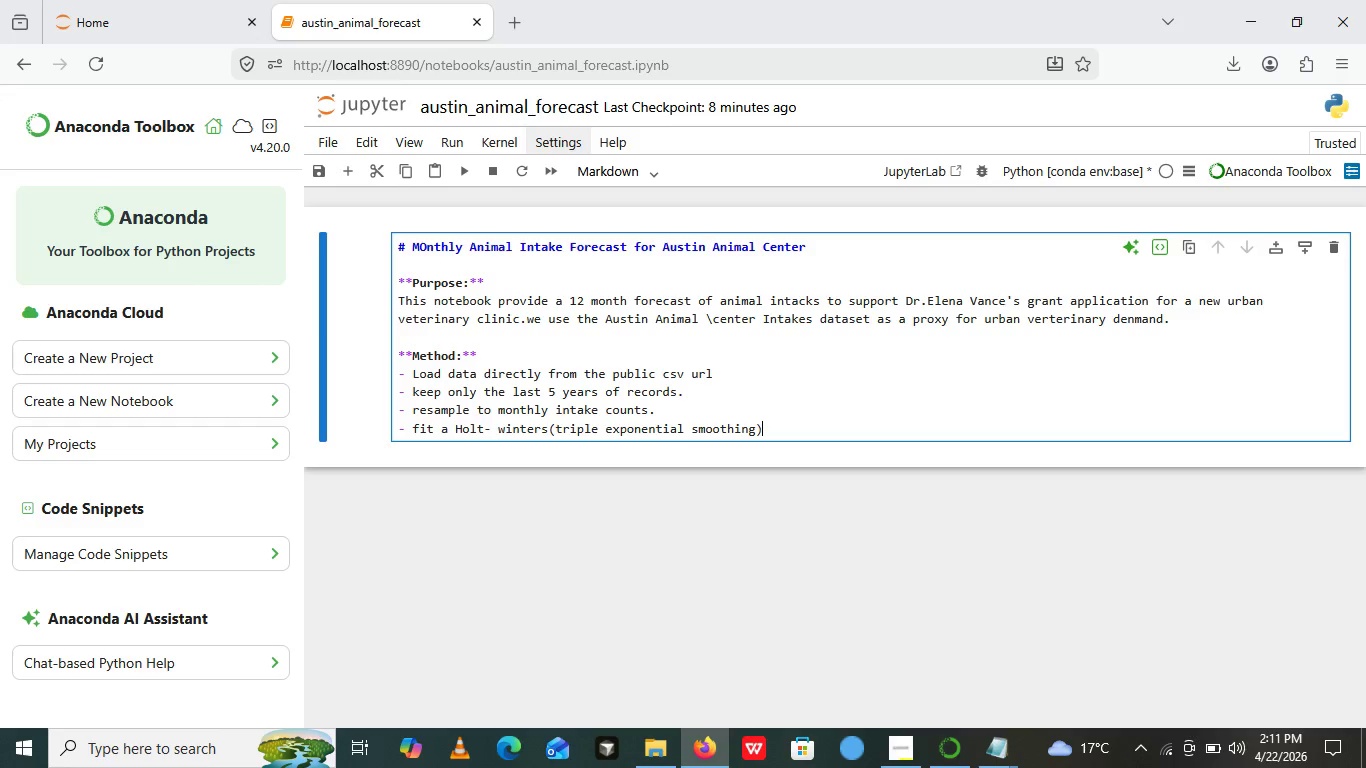 
key(ArrowRight)
 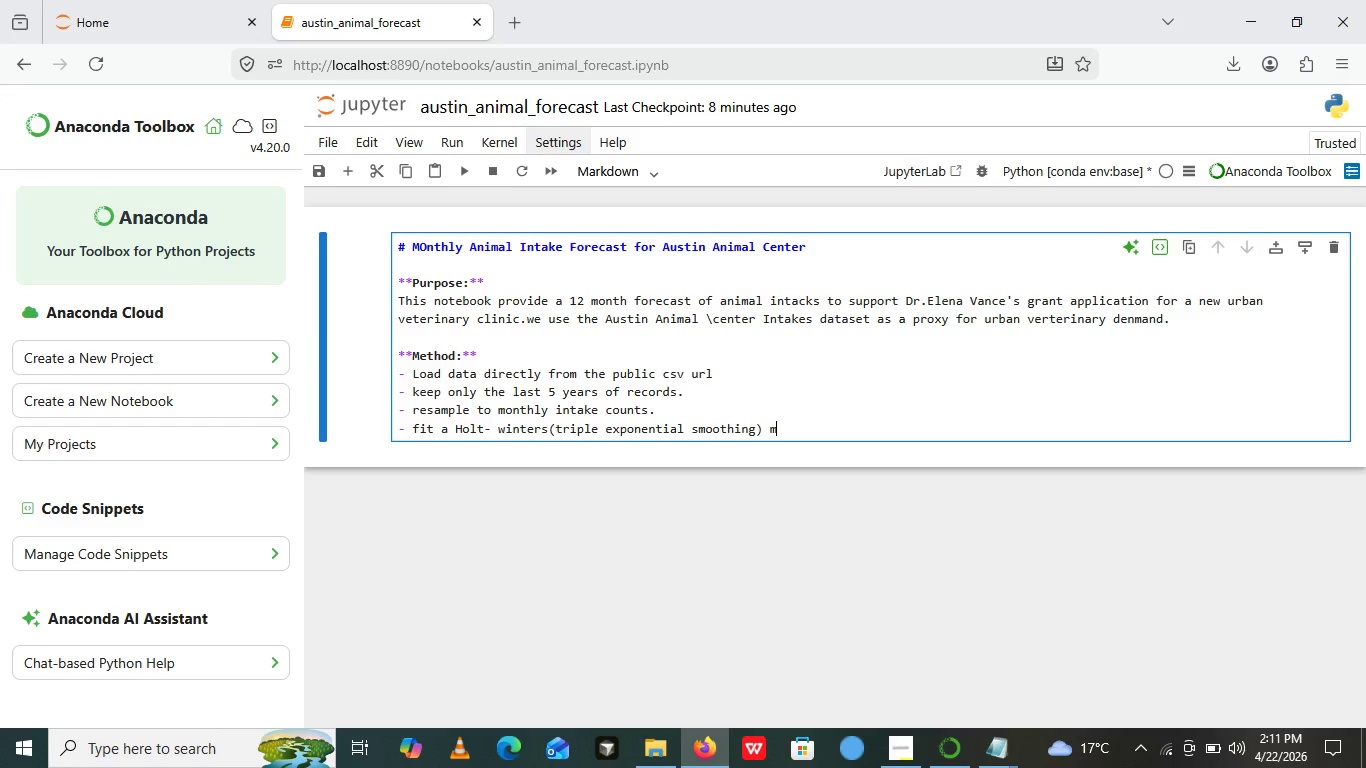 
type( model that capture)
 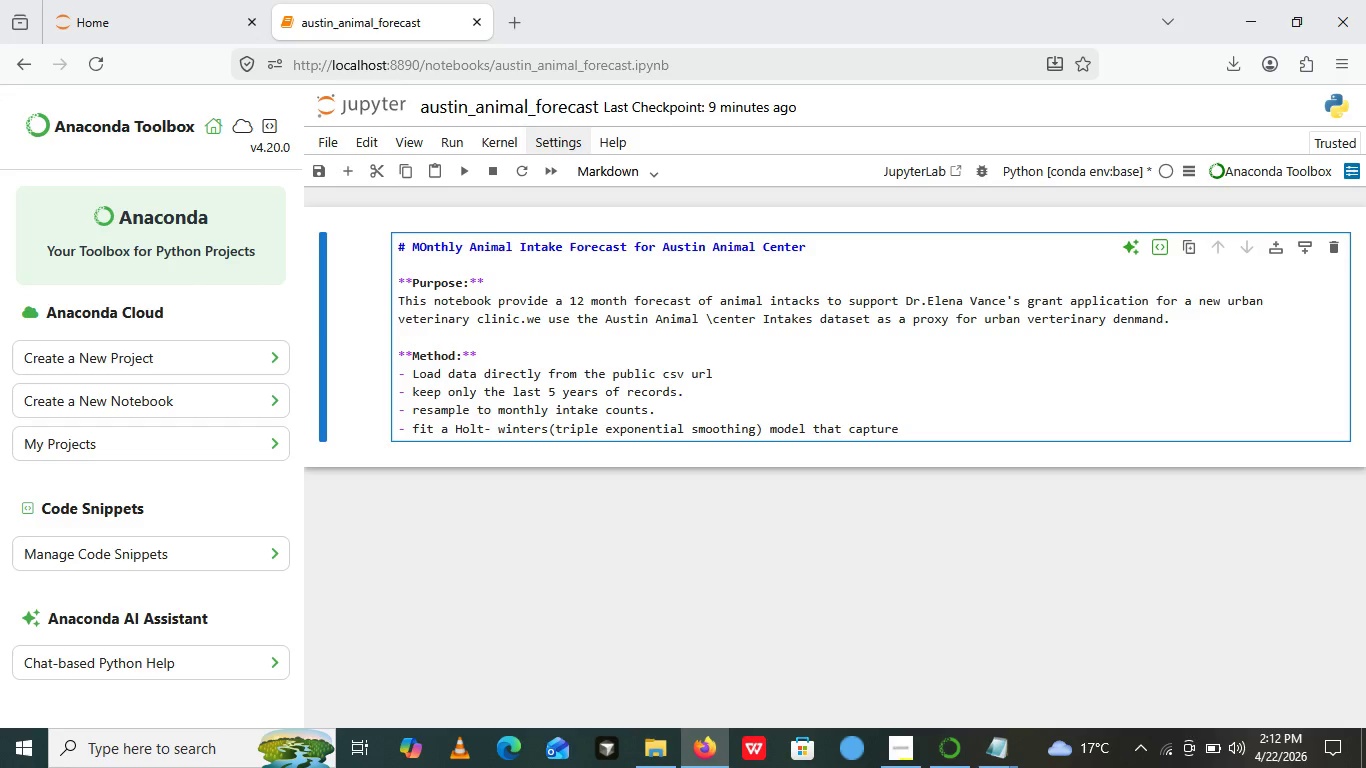 
key(S)
 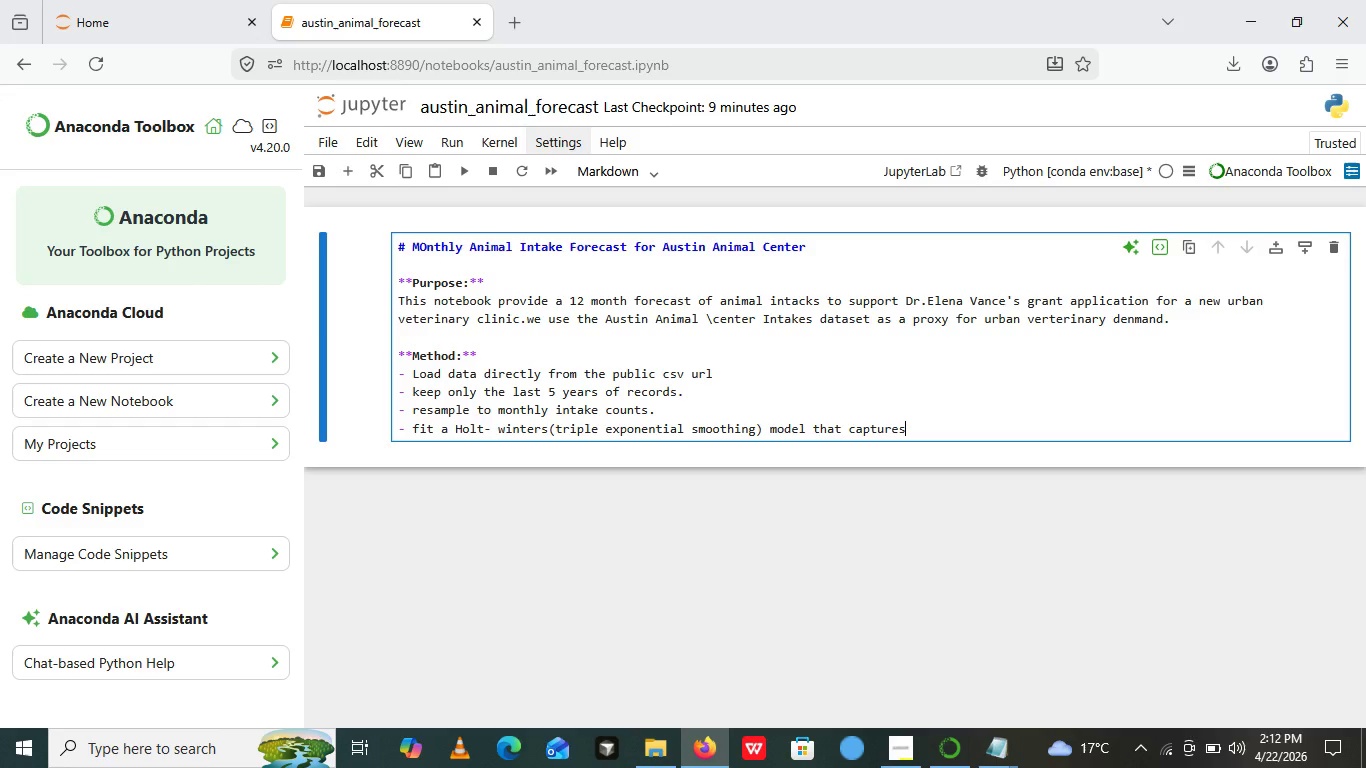 
wait(15.11)
 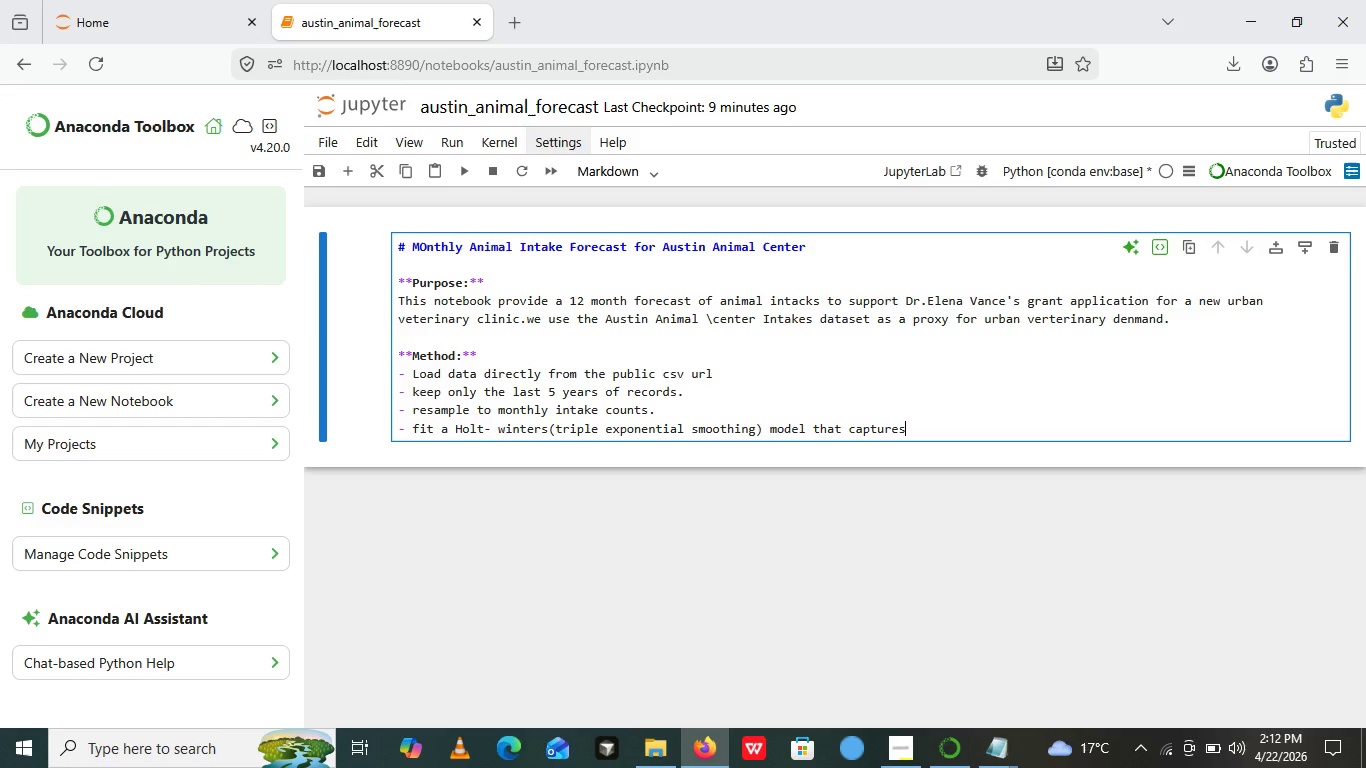 
type( both trend and seasonality,)
key(Backspace)
type(.)
 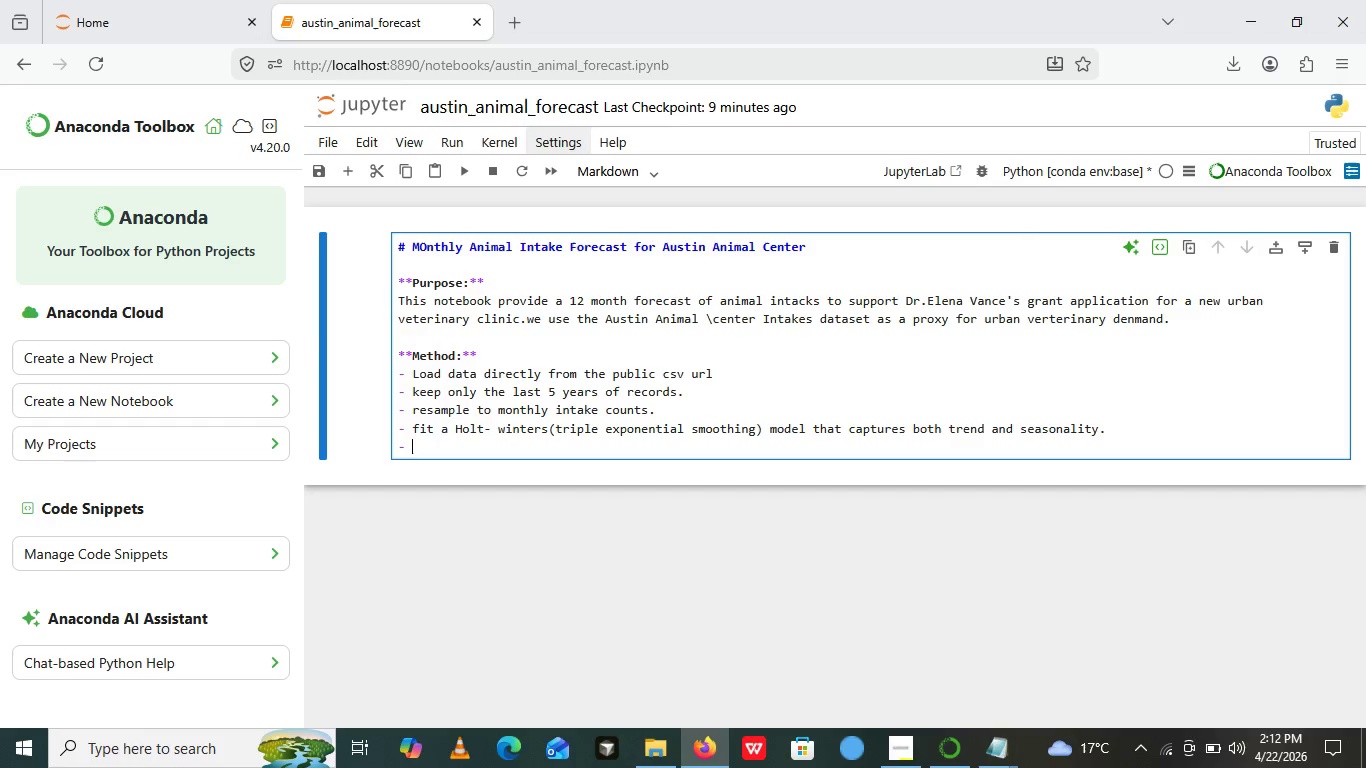 
key(Enter)
 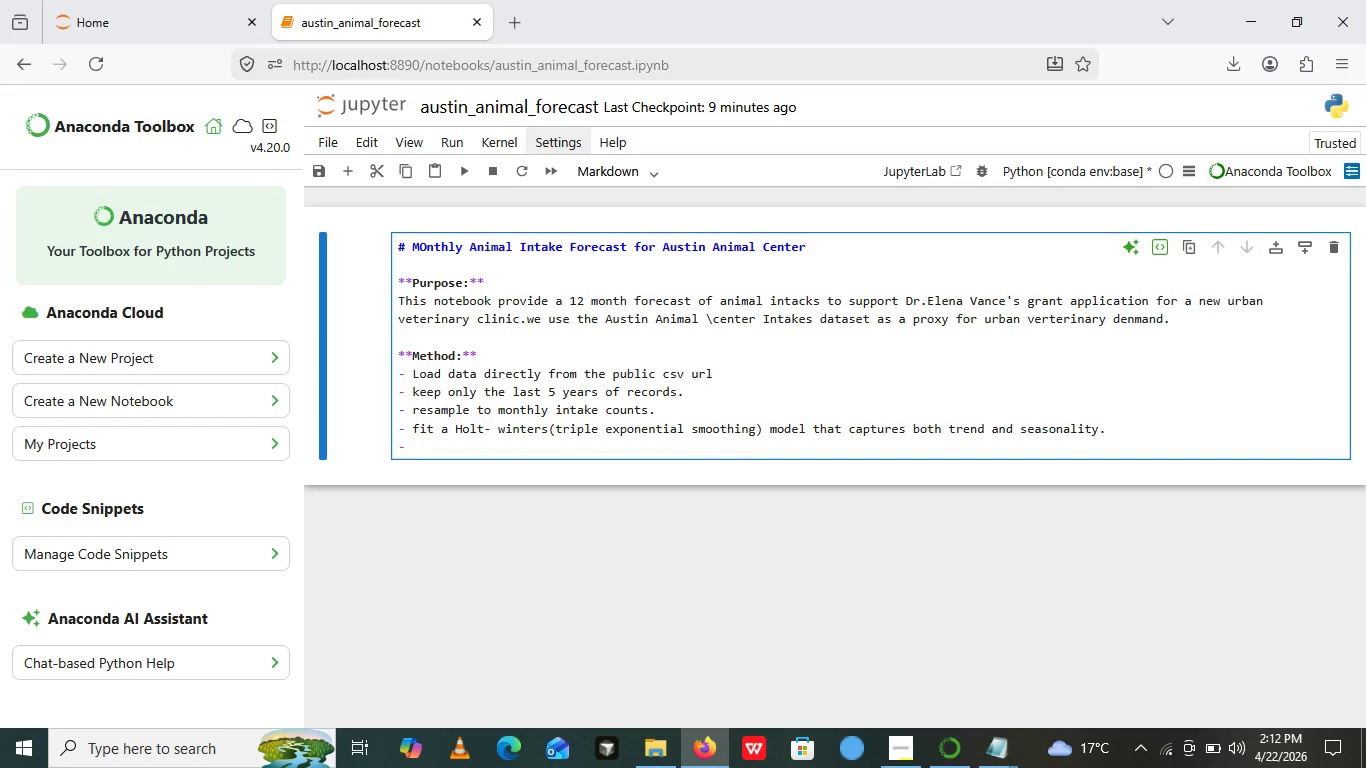 
type(Forecast the next 2)
key(Backspace)
type(12 months with a 95% pridicto)
key(Backspace)
type(ion interval)
 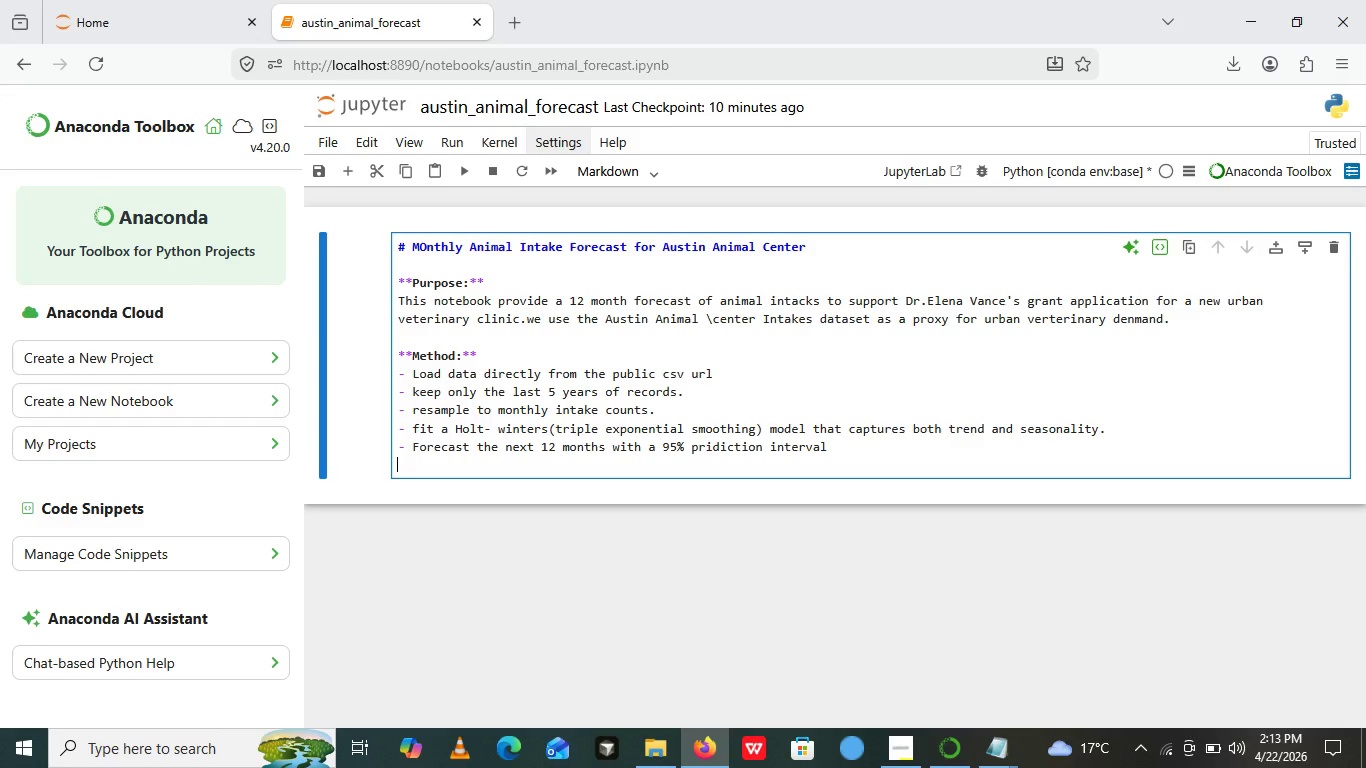 
key(Enter)
 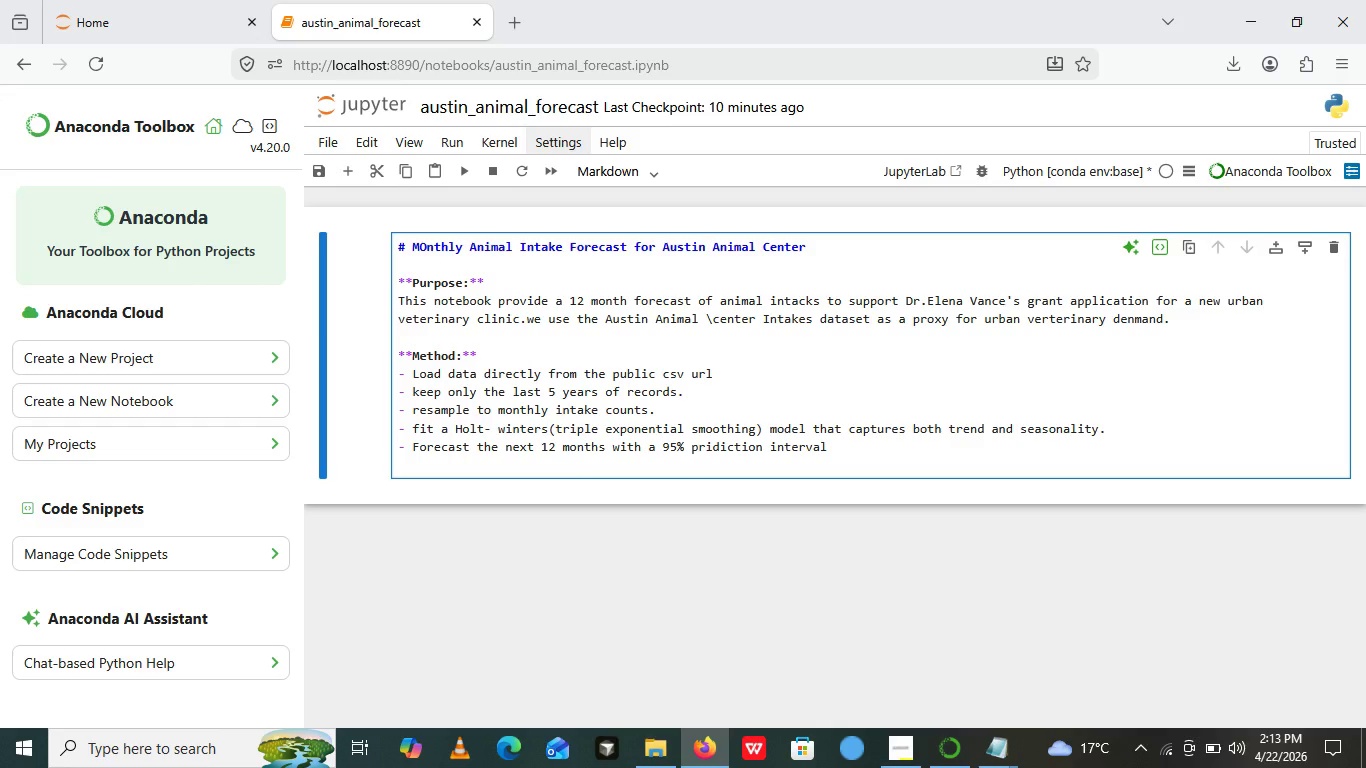 
key(Enter)
 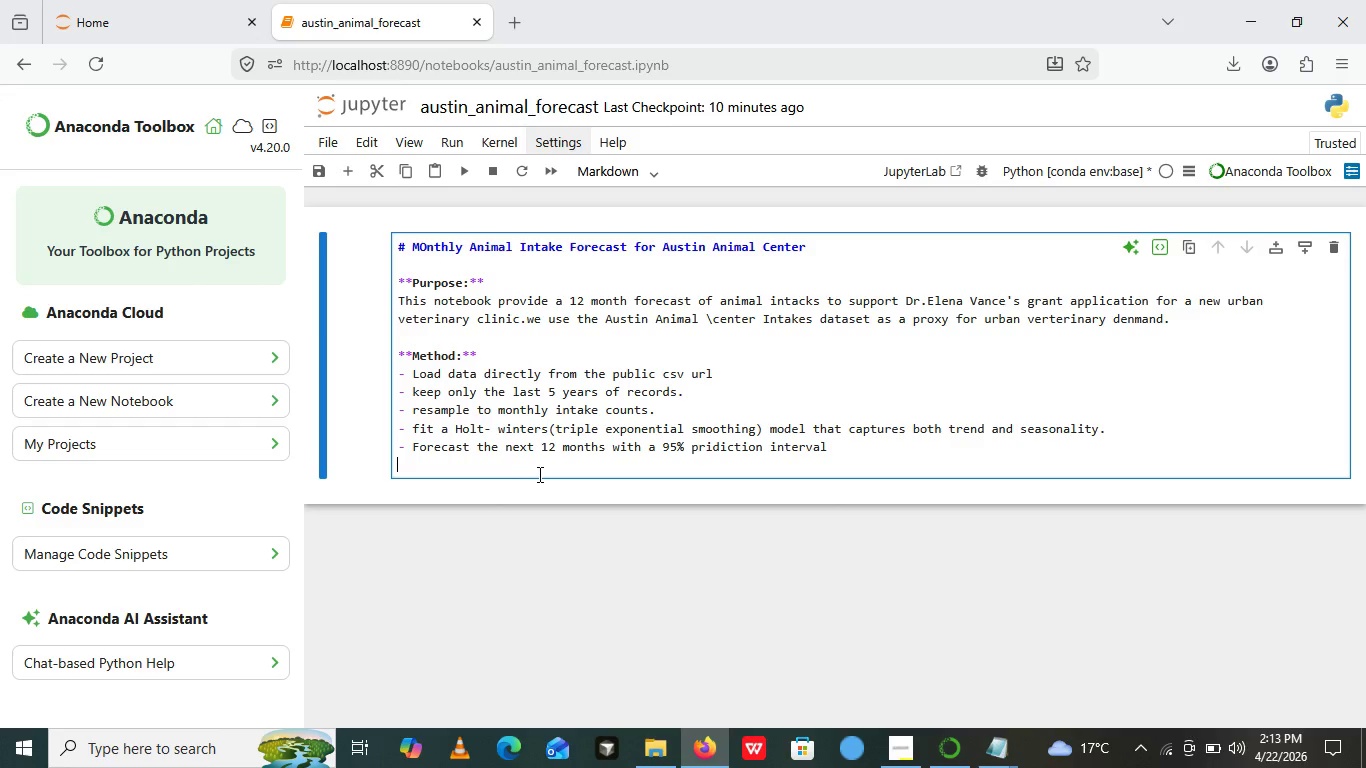 
wait(11.78)
 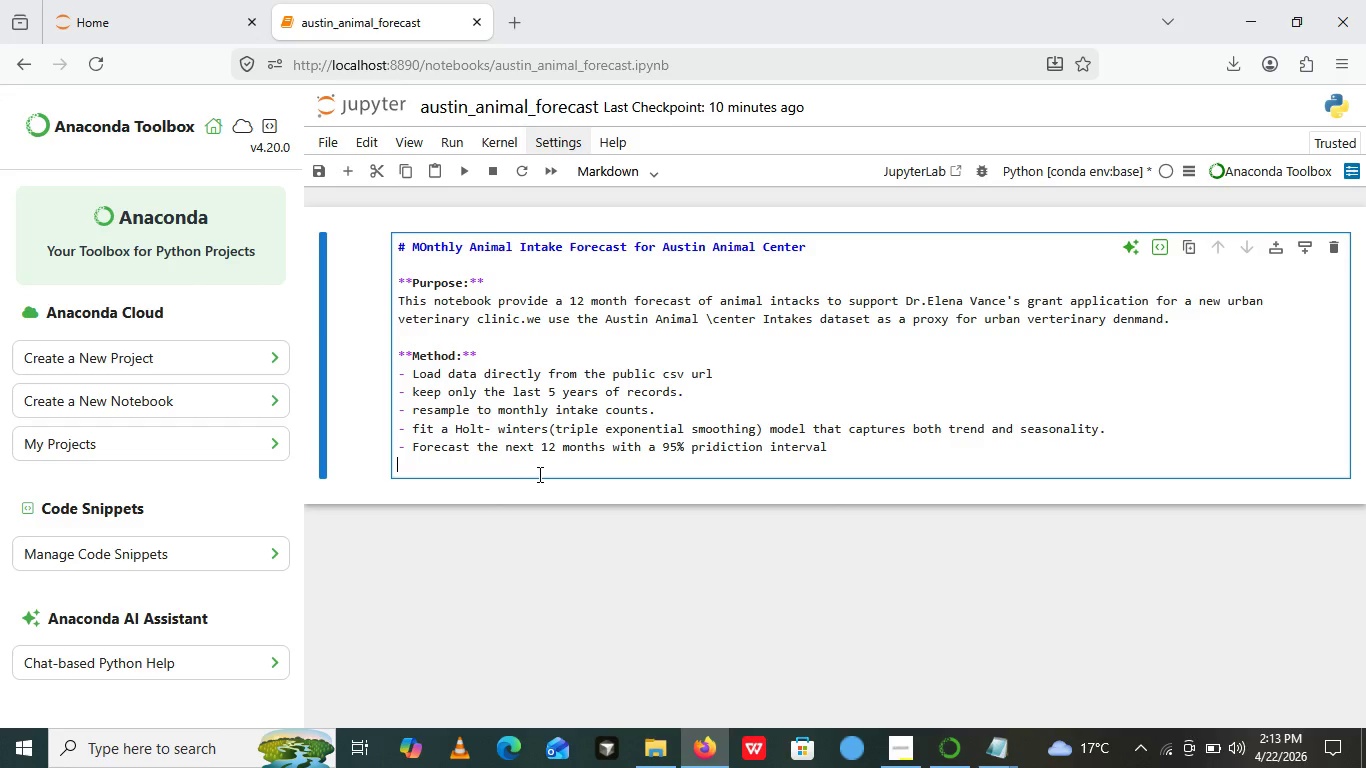 
left_click([469, 177])
 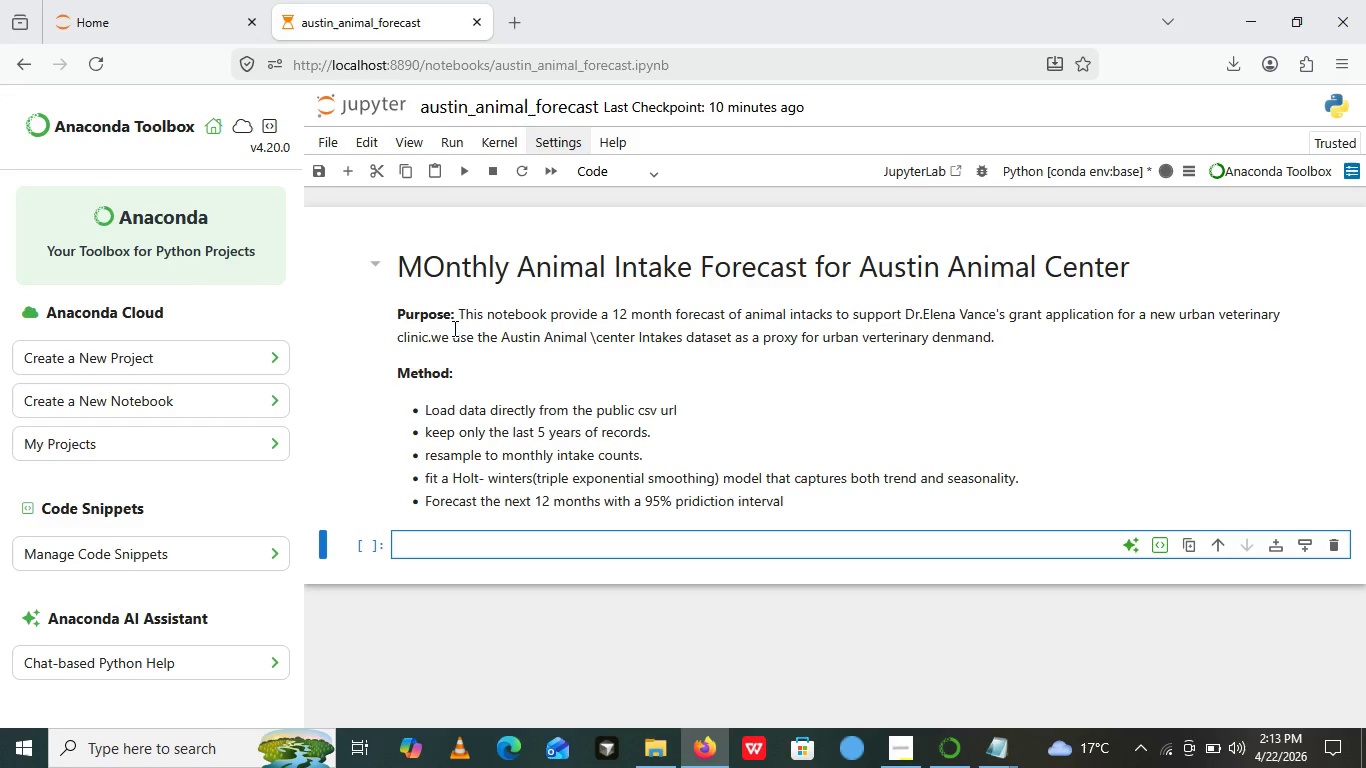 
wait(5.44)
 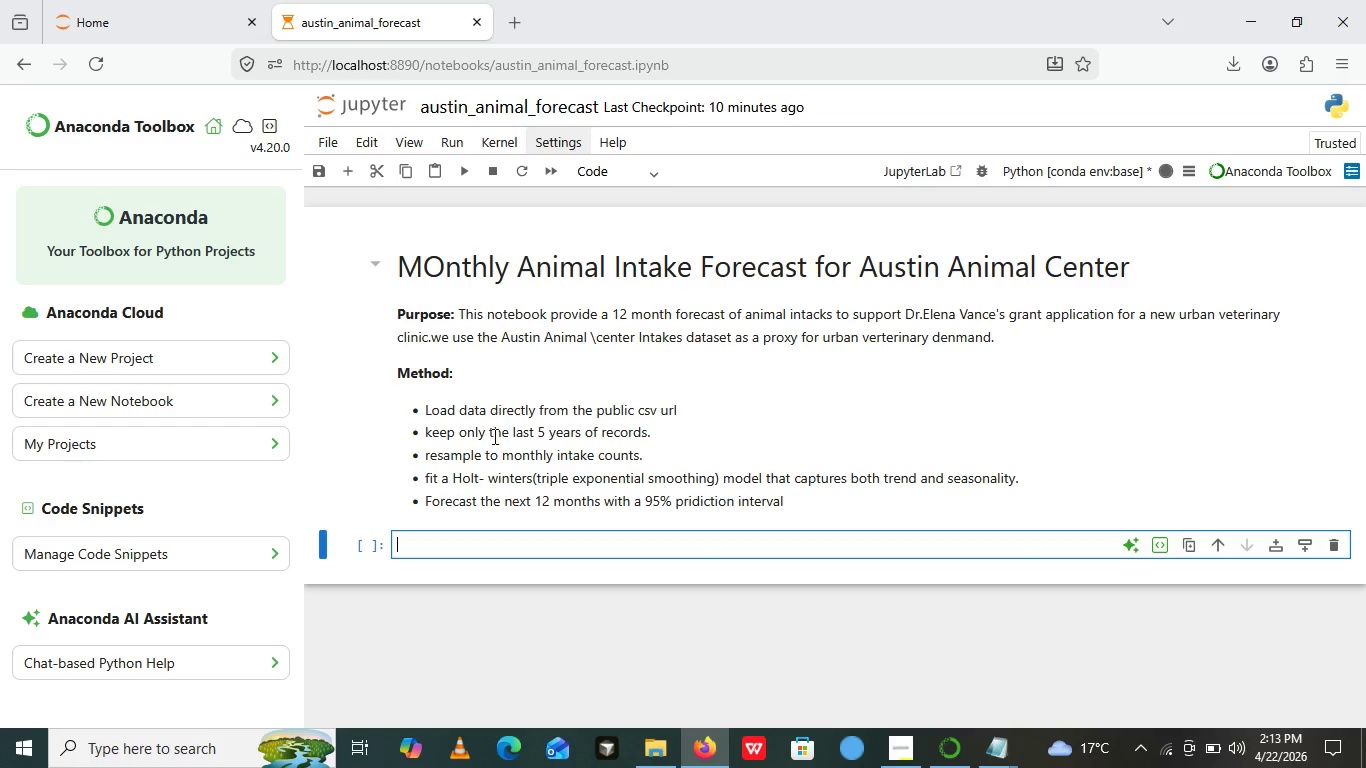 
double_click([456, 326])
 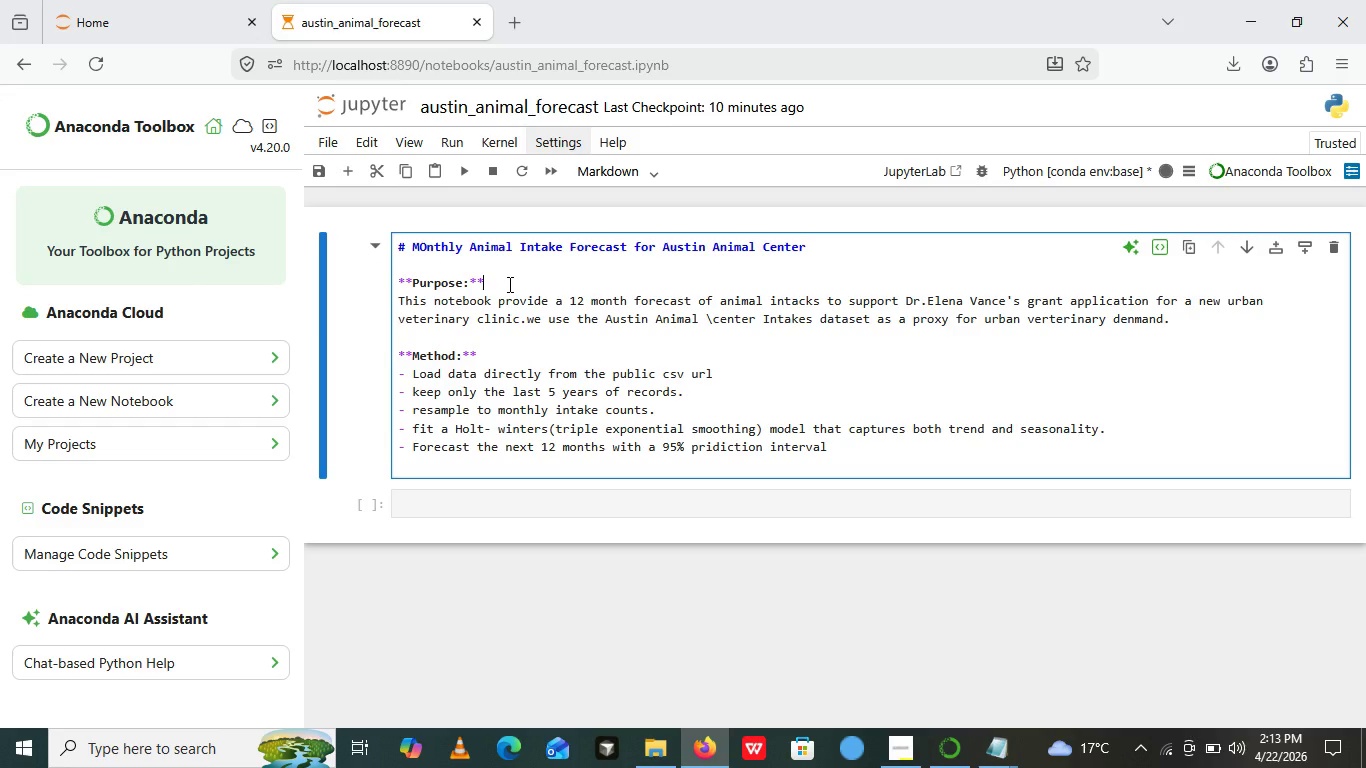 
left_click([508, 284])
 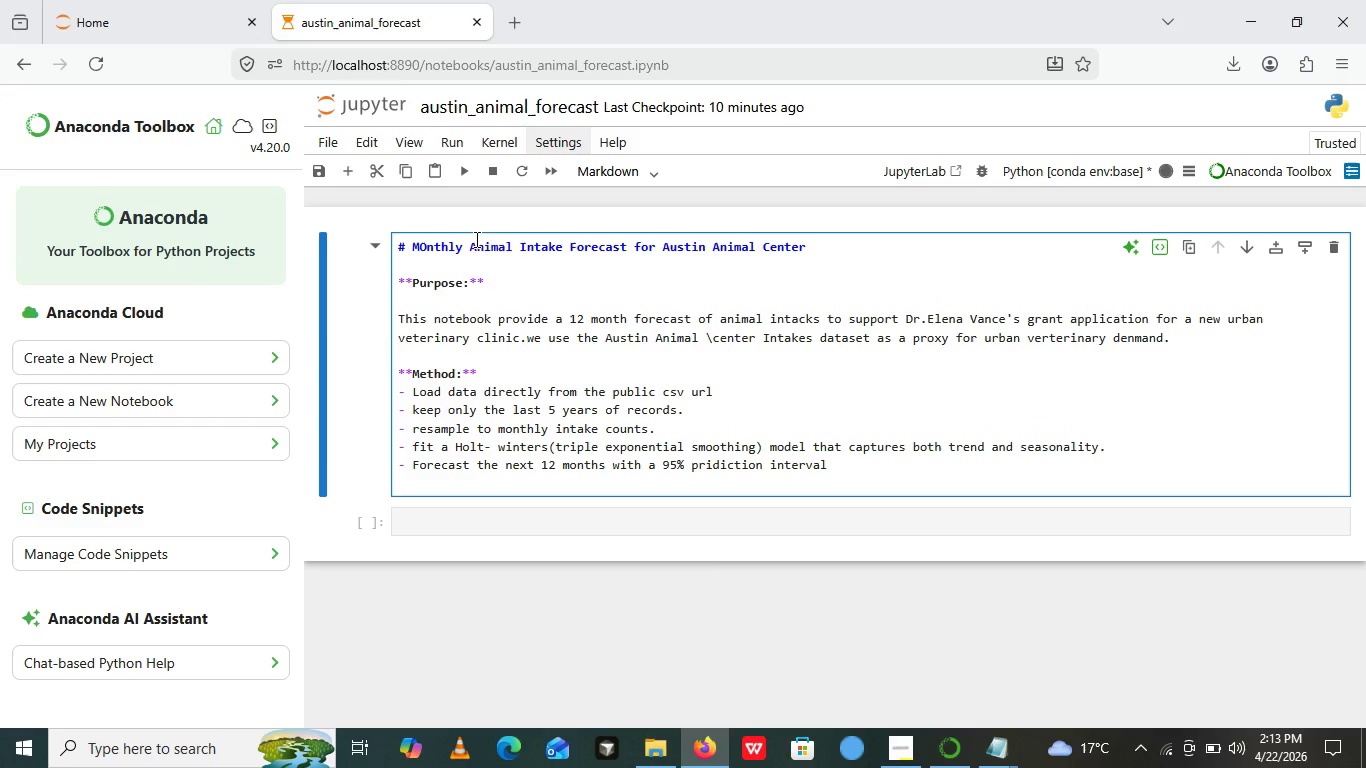 
key(Enter)
 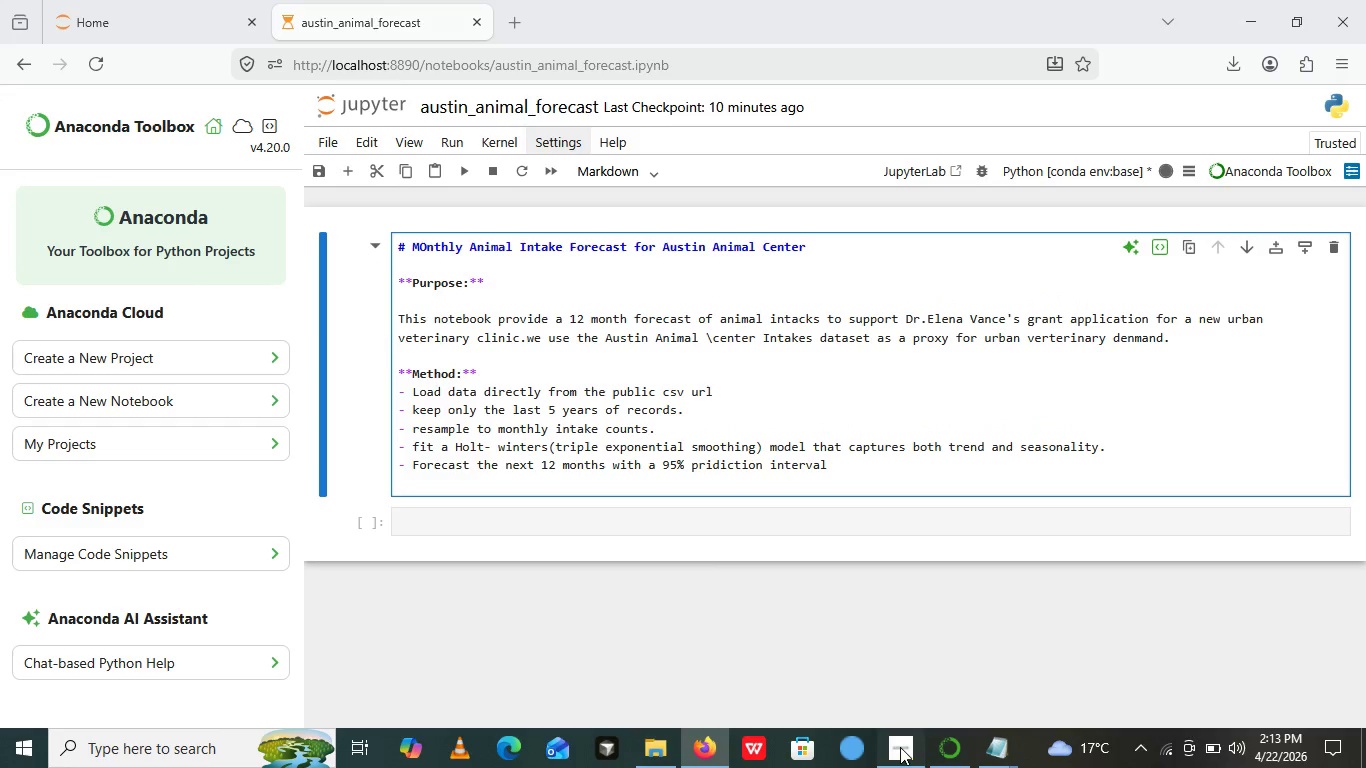 
left_click([900, 747])